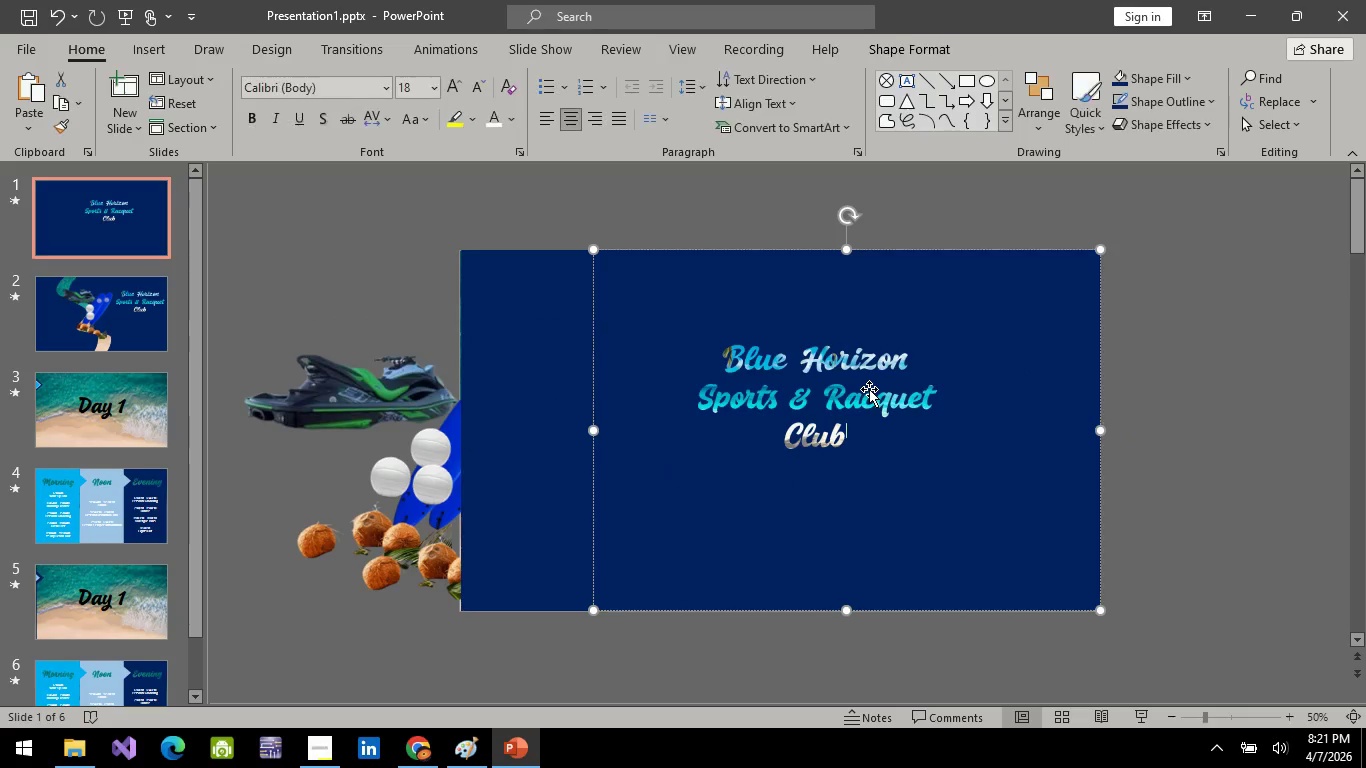 
triple_click([869, 389])
 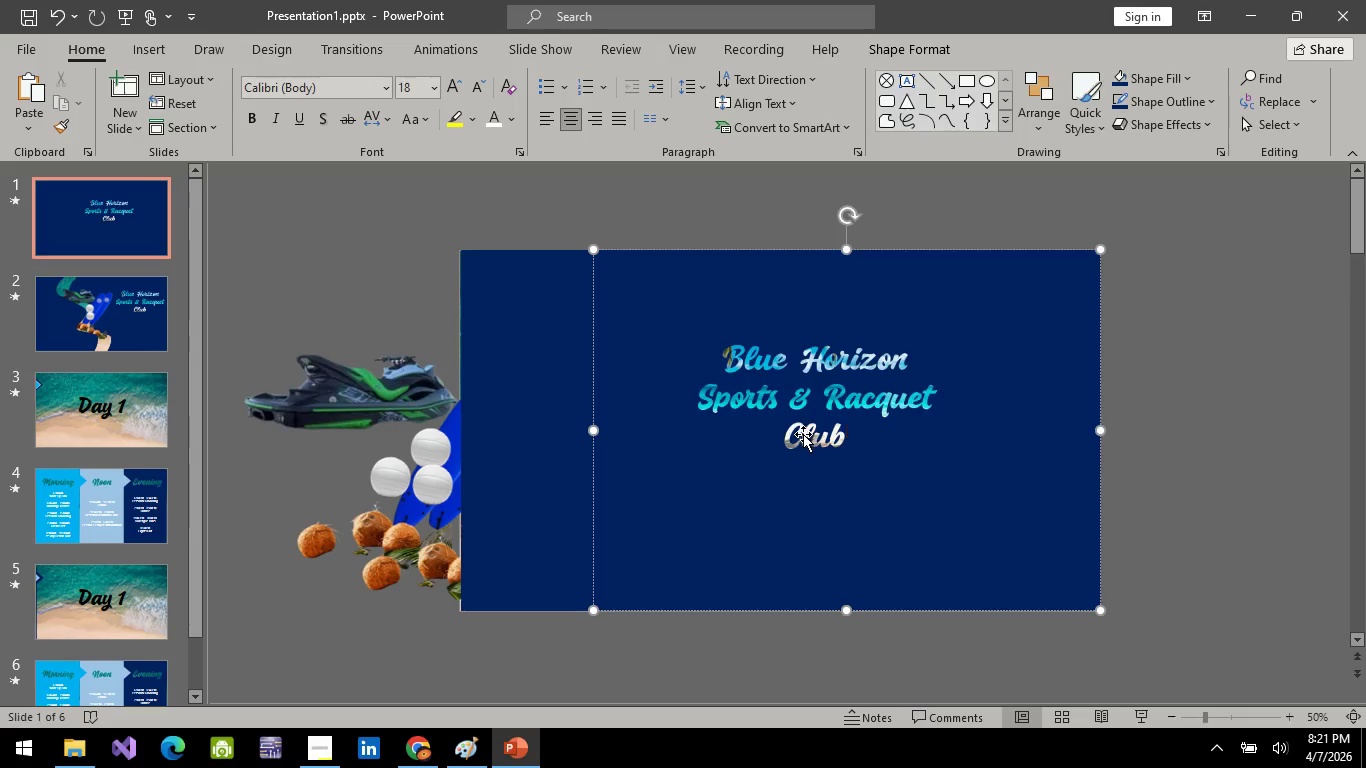 
double_click([803, 434])
 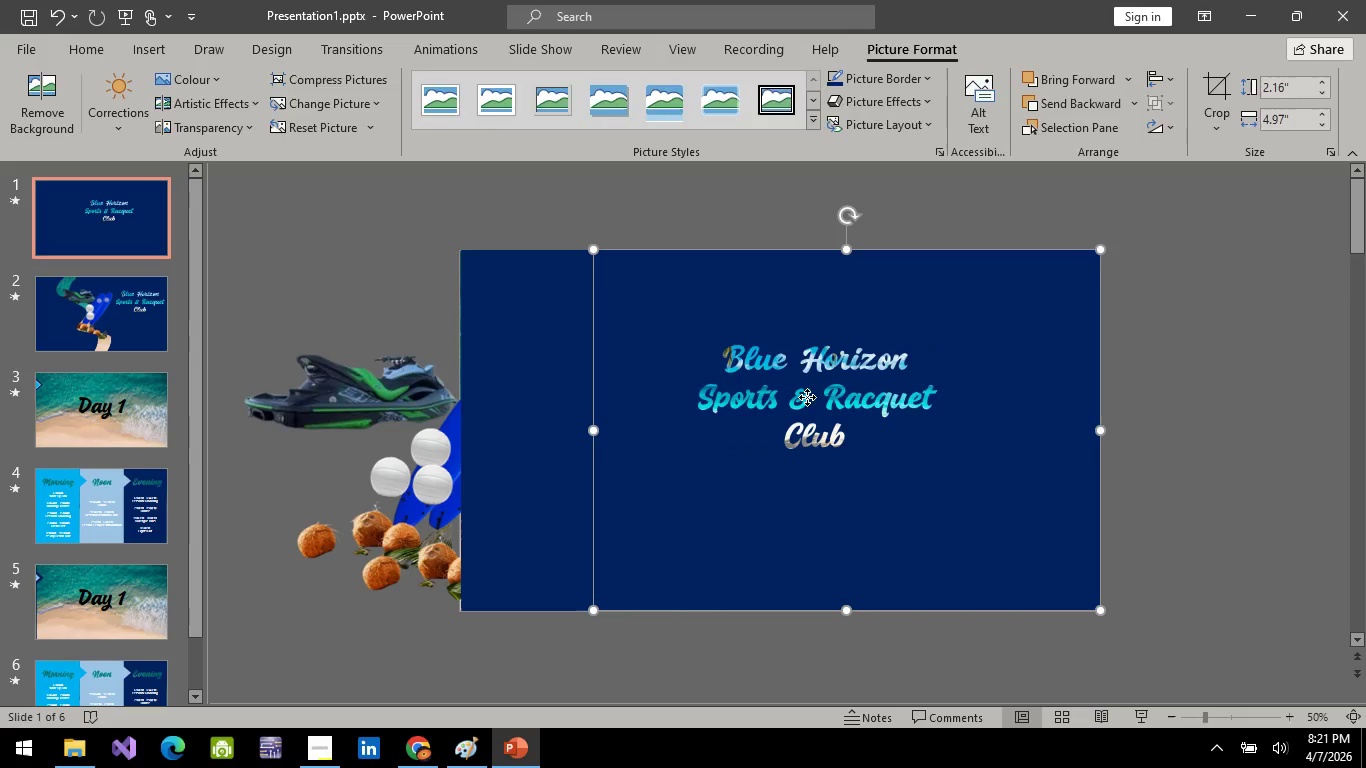 
double_click([807, 397])
 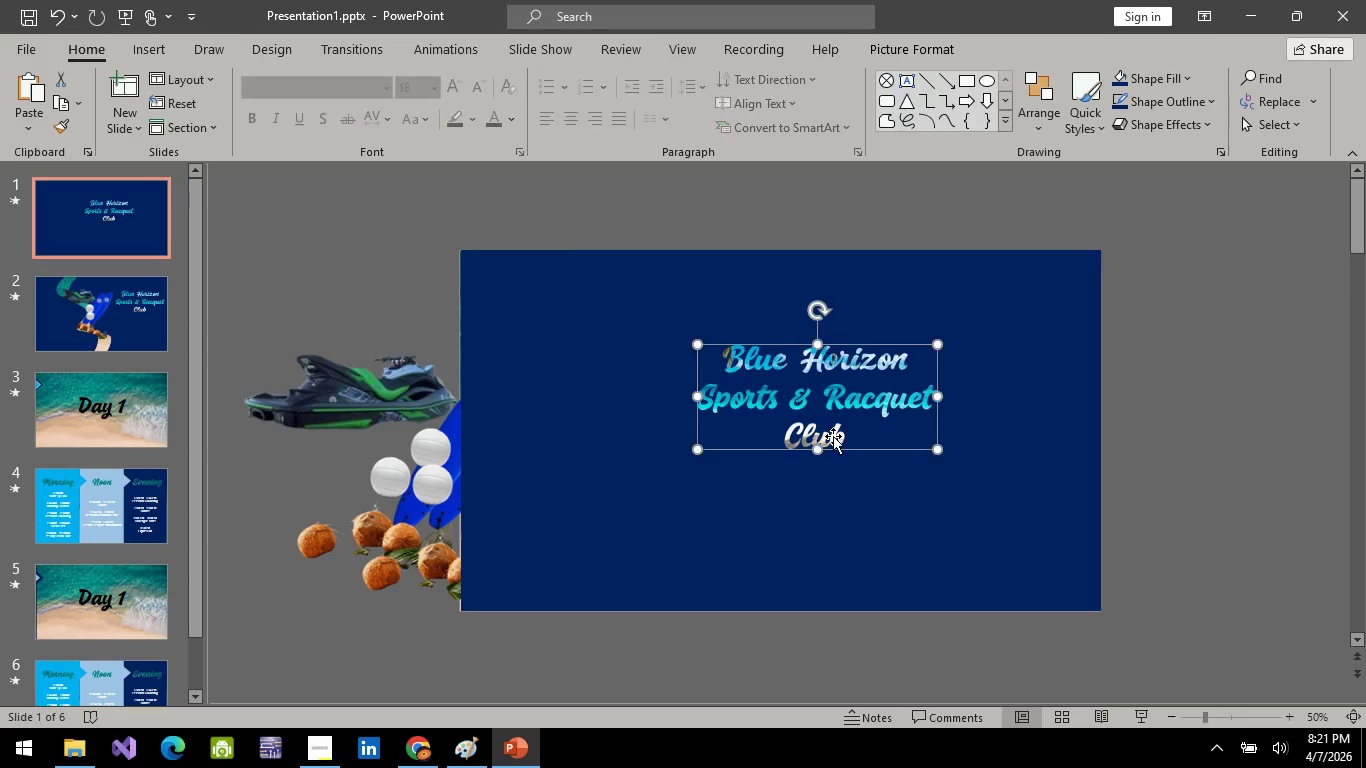 
double_click([833, 436])
 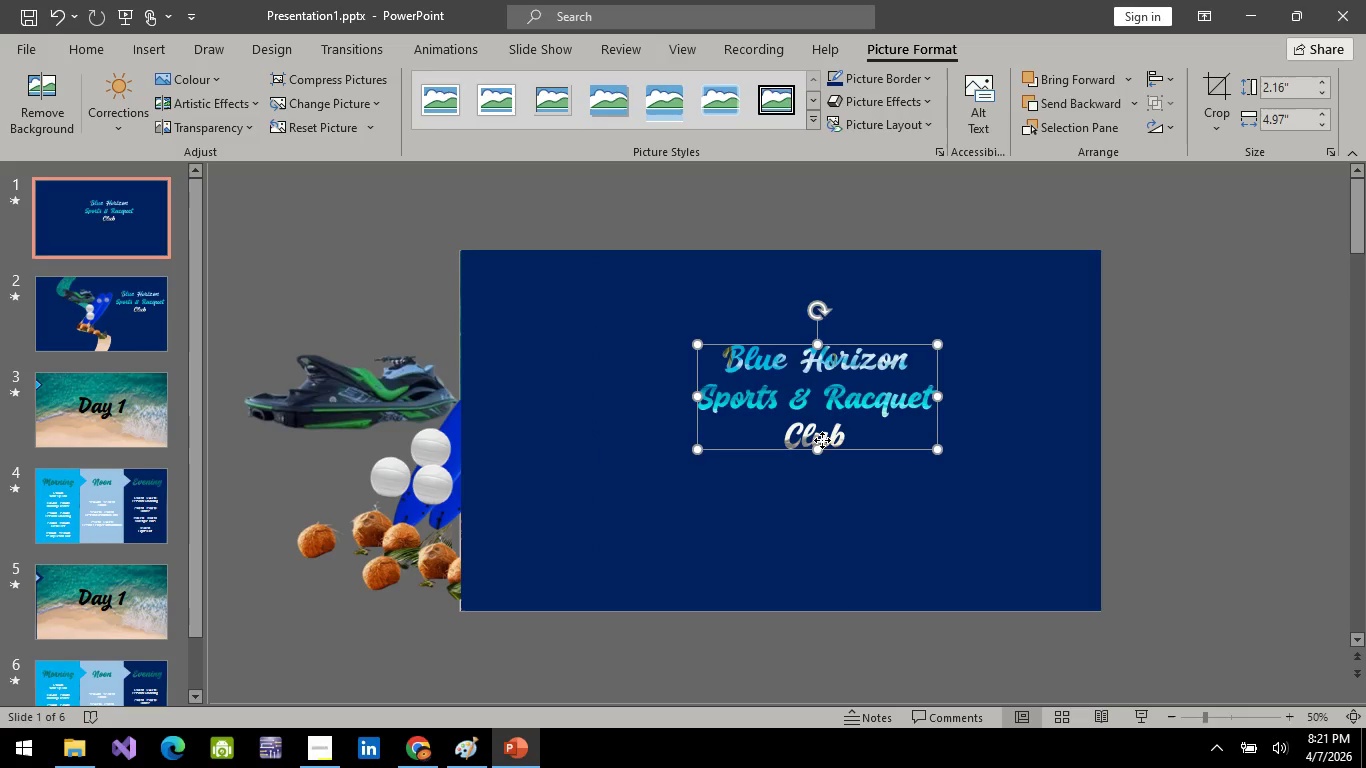 
triple_click([822, 440])
 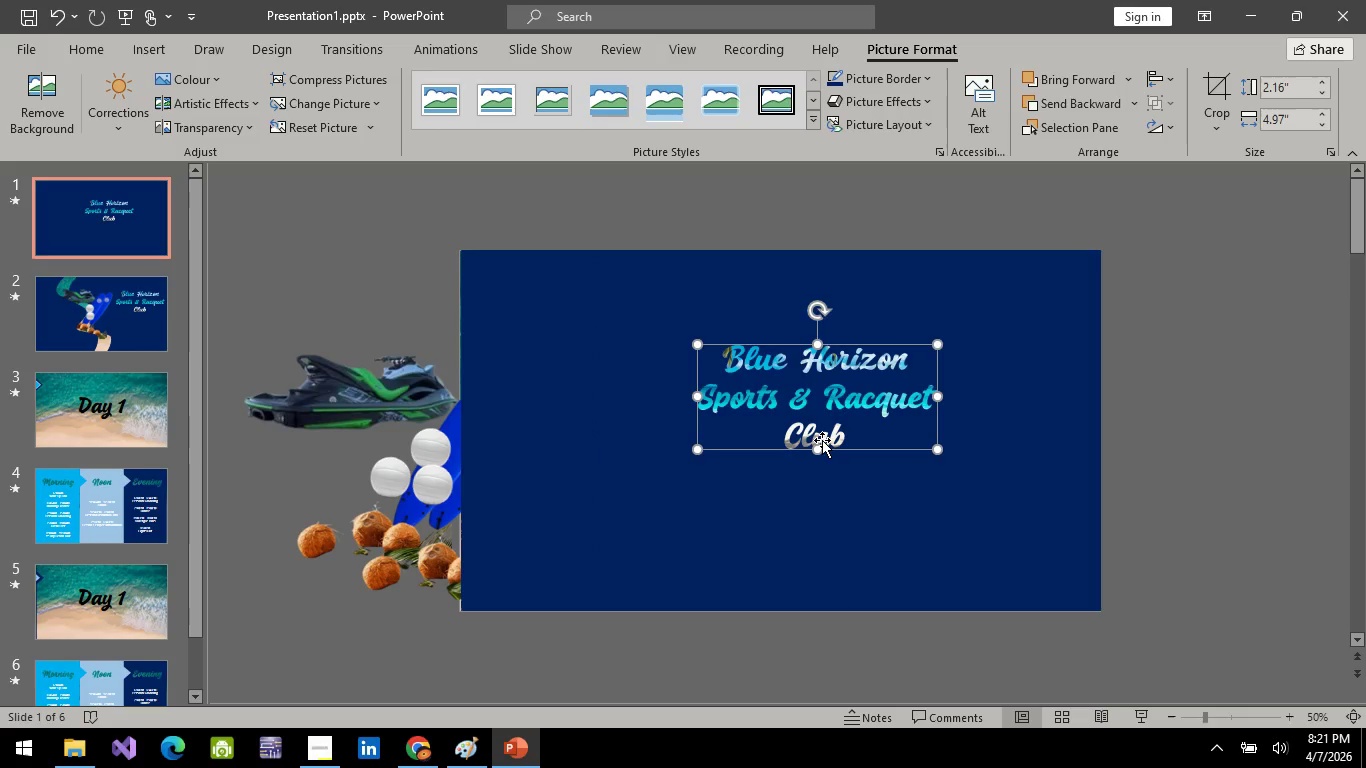 
triple_click([822, 440])
 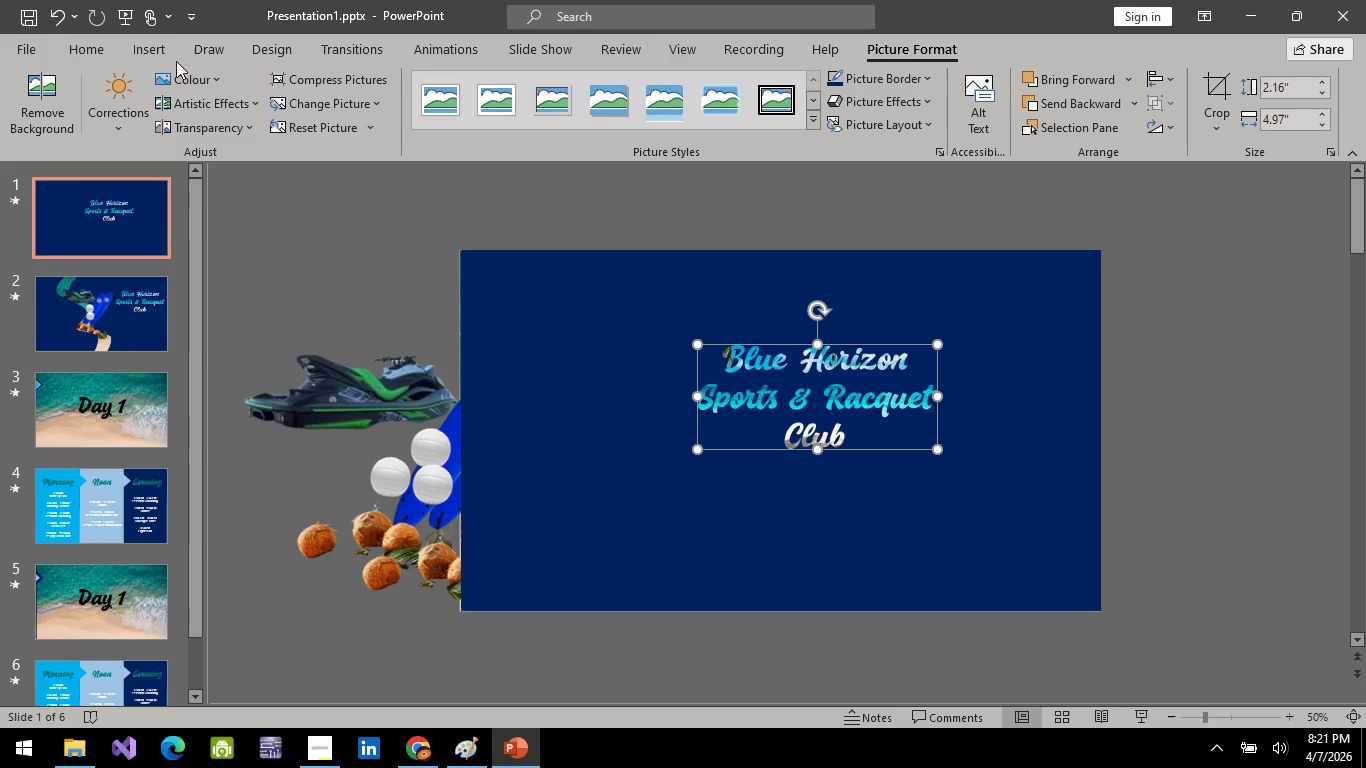 
left_click([100, 44])
 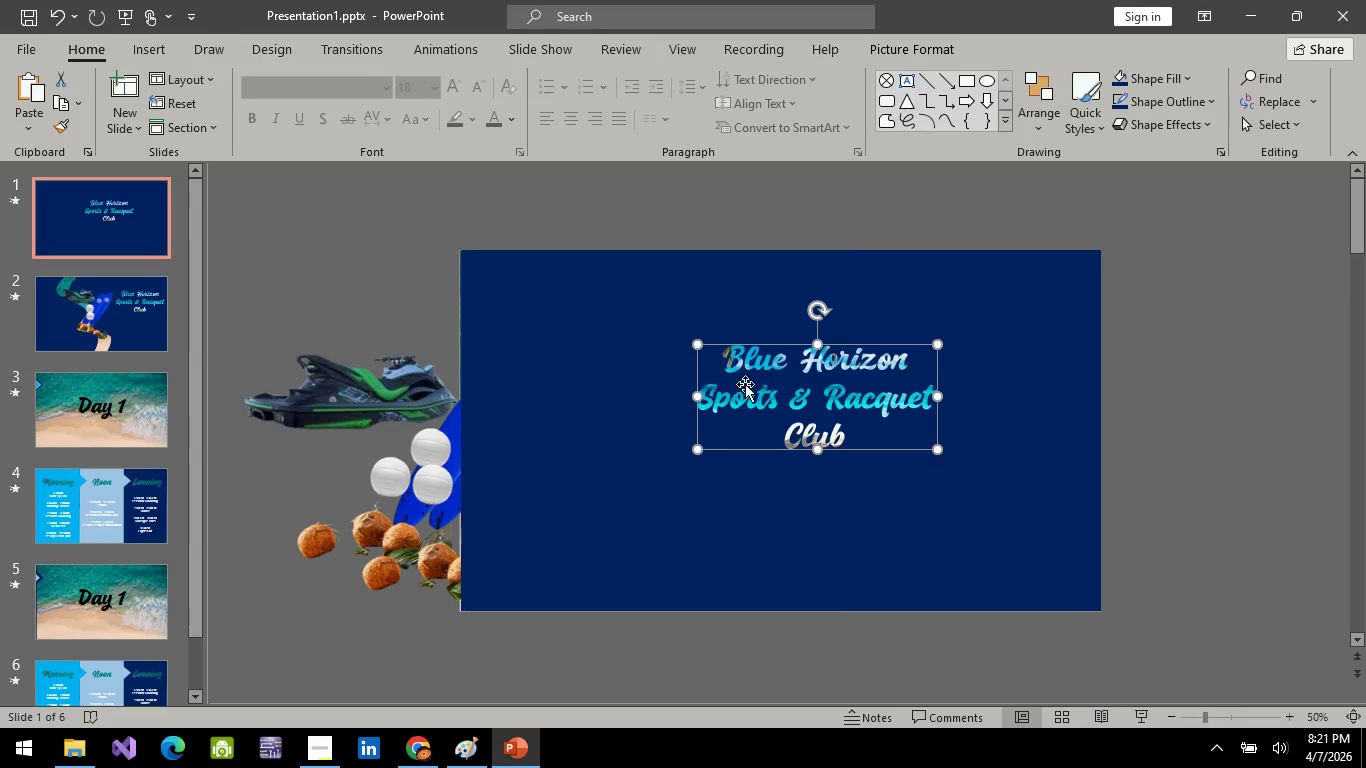 
double_click([739, 389])
 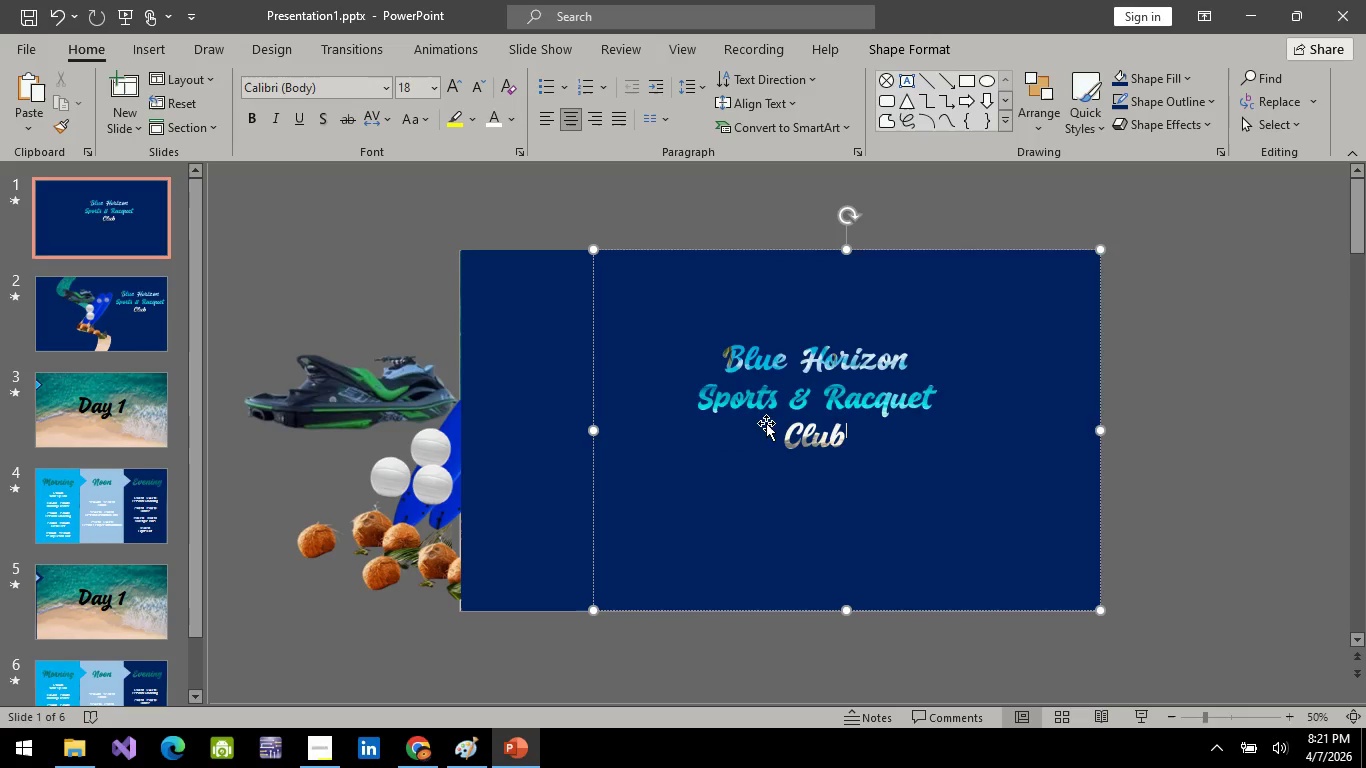 
triple_click([766, 423])
 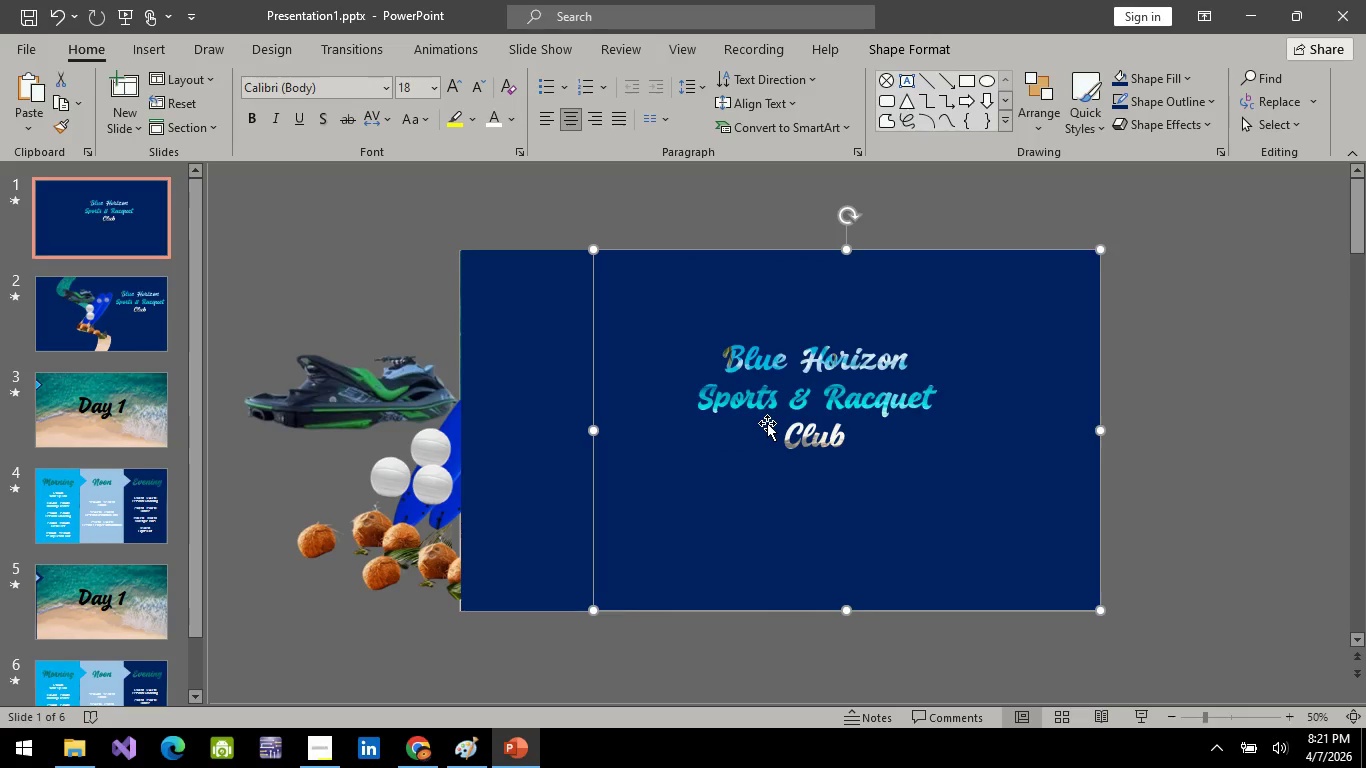 
triple_click([767, 423])
 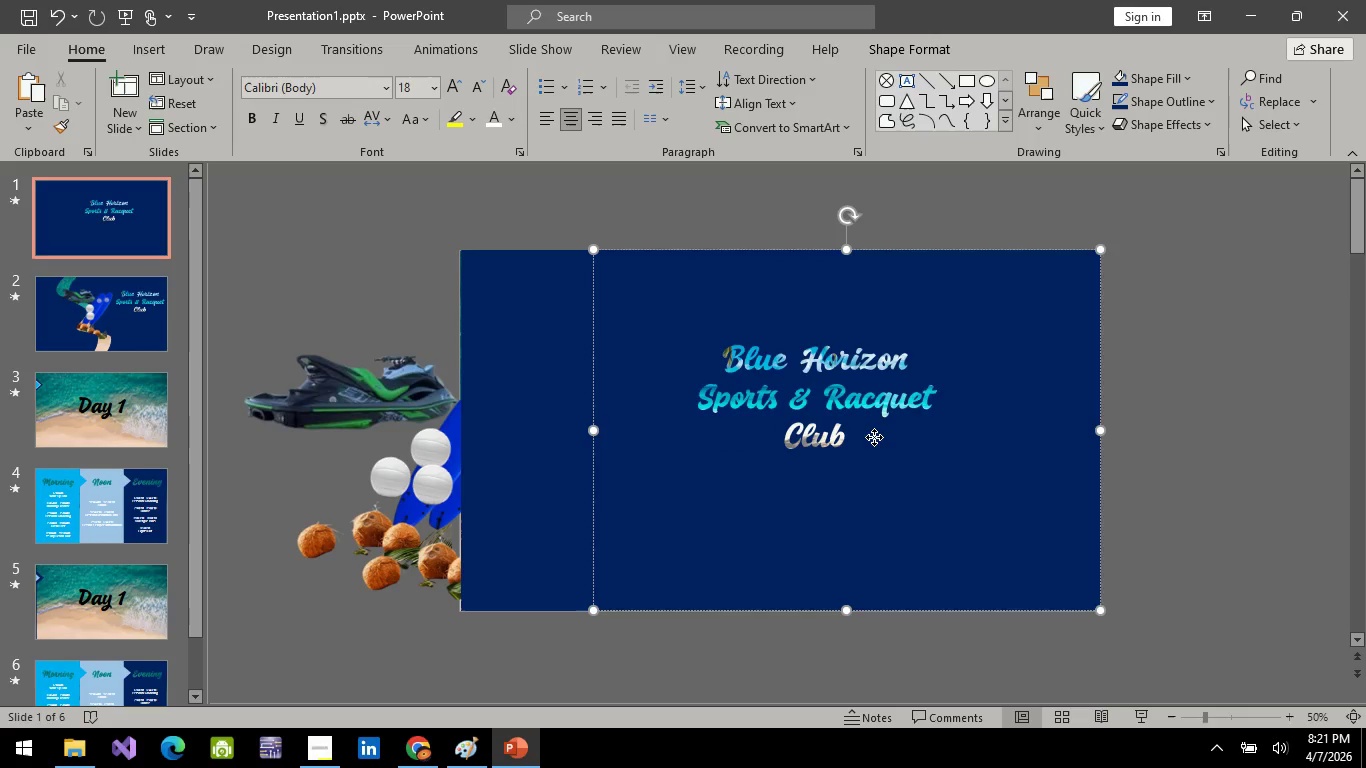 
left_click([874, 437])
 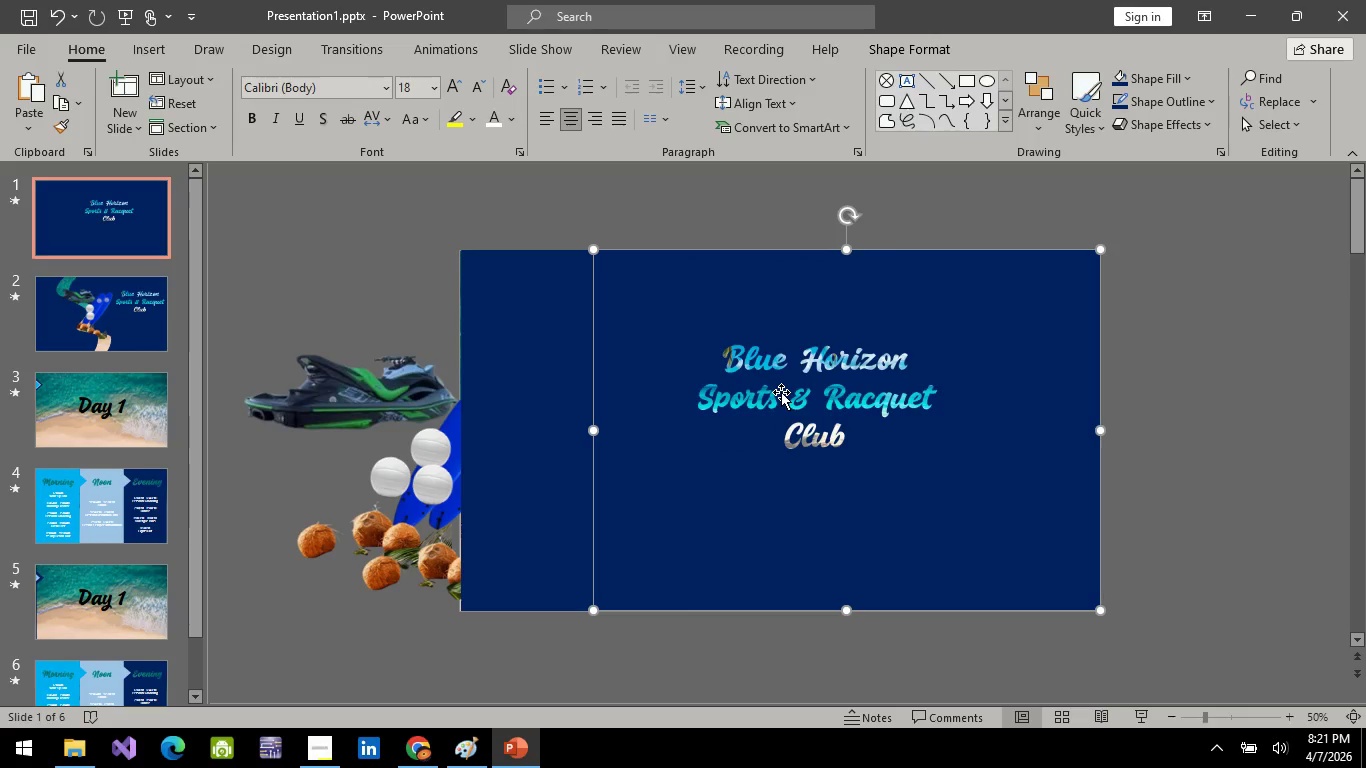 
hold_key(key=ControlLeft, duration=0.91)
 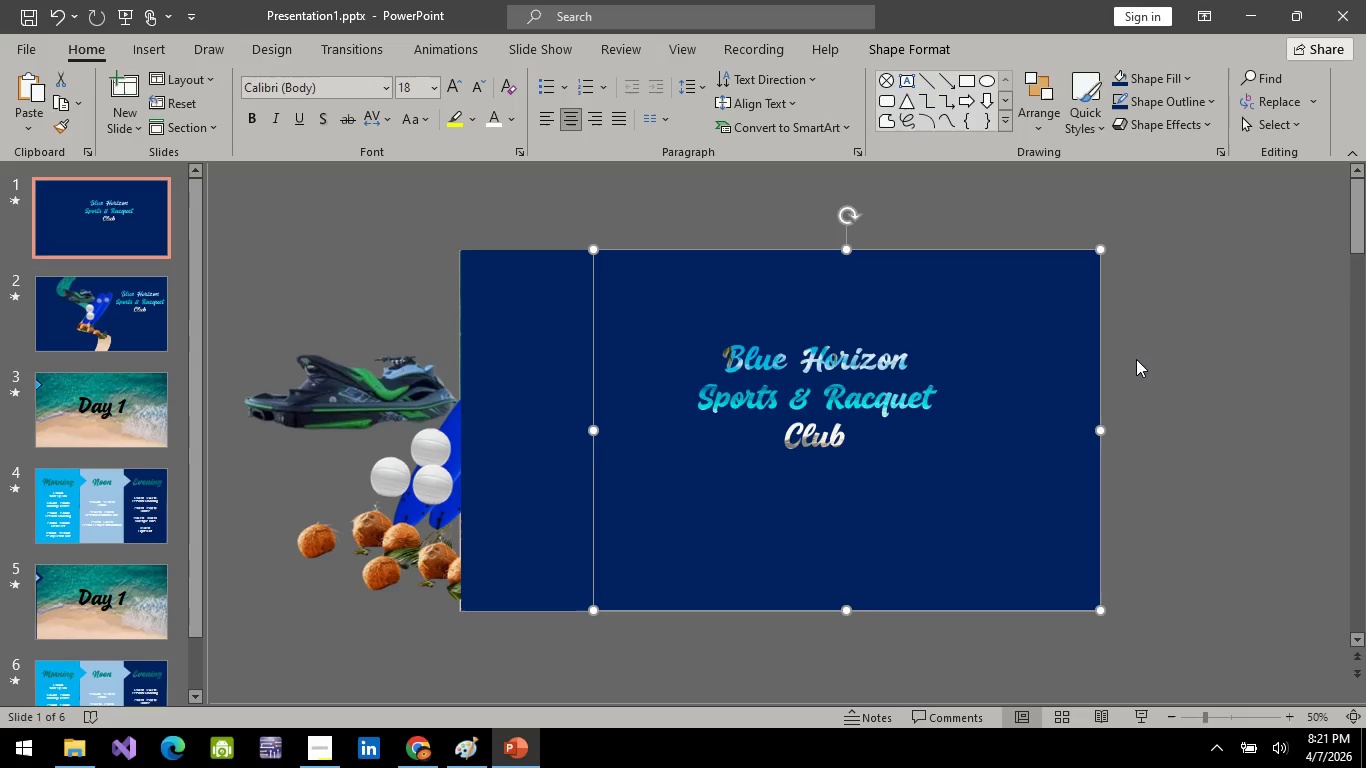 
left_click_drag(start_coordinate=[1105, 244], to_coordinate=[1189, 206])
 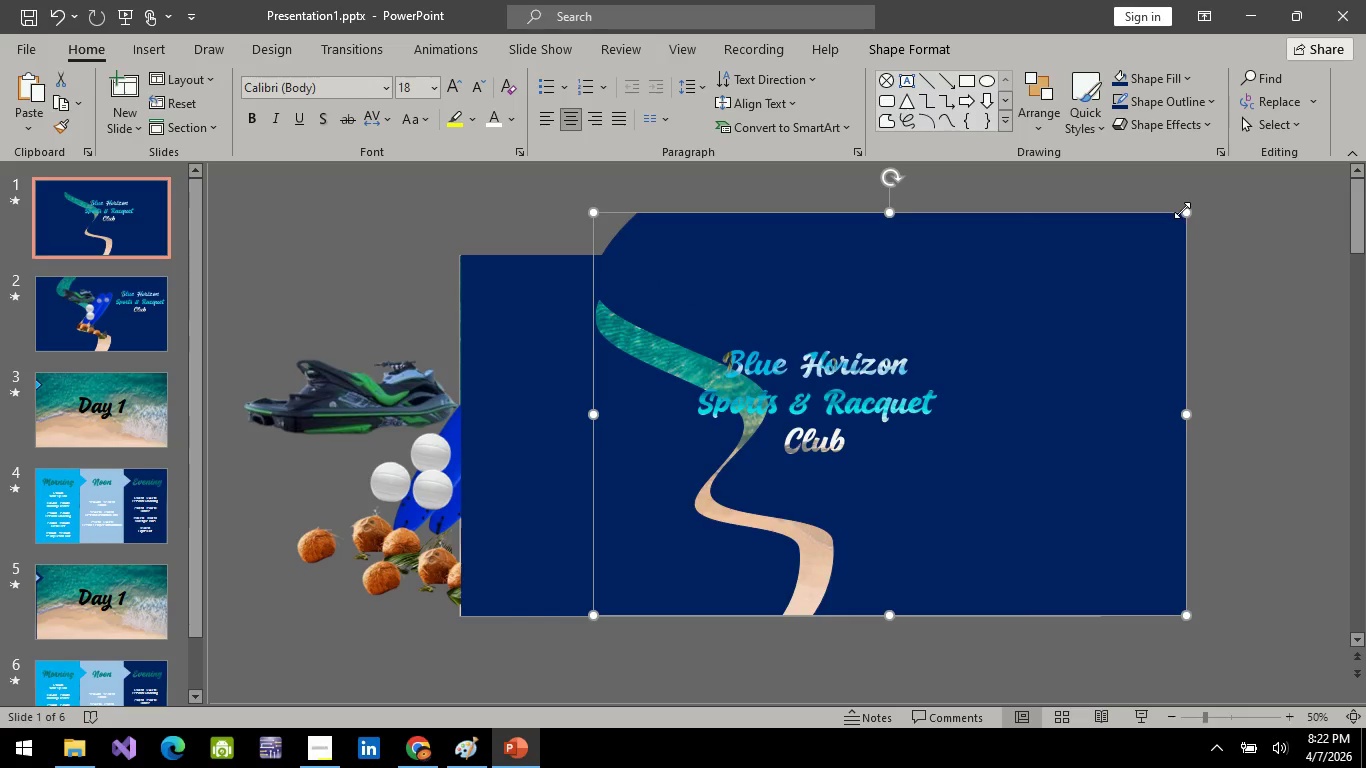 
key(Control+Z)
 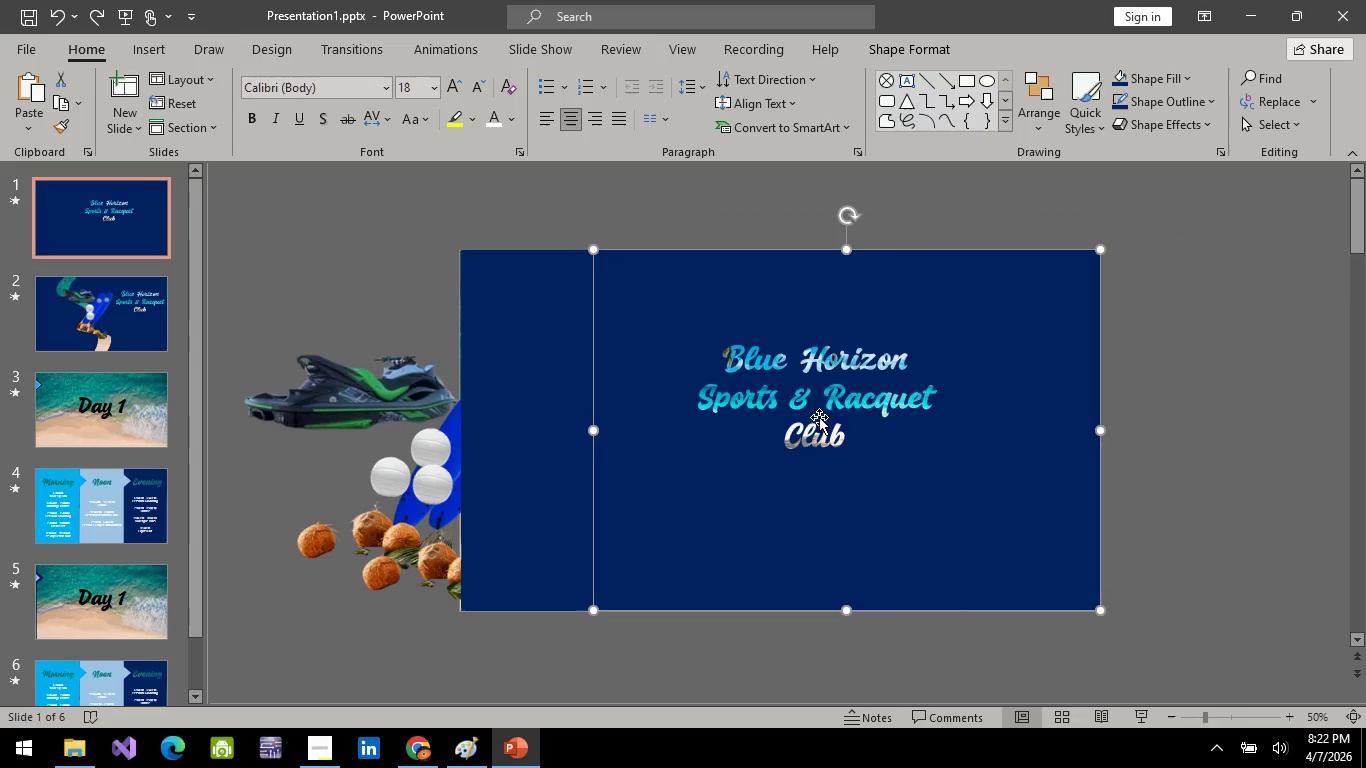 
left_click([819, 439])
 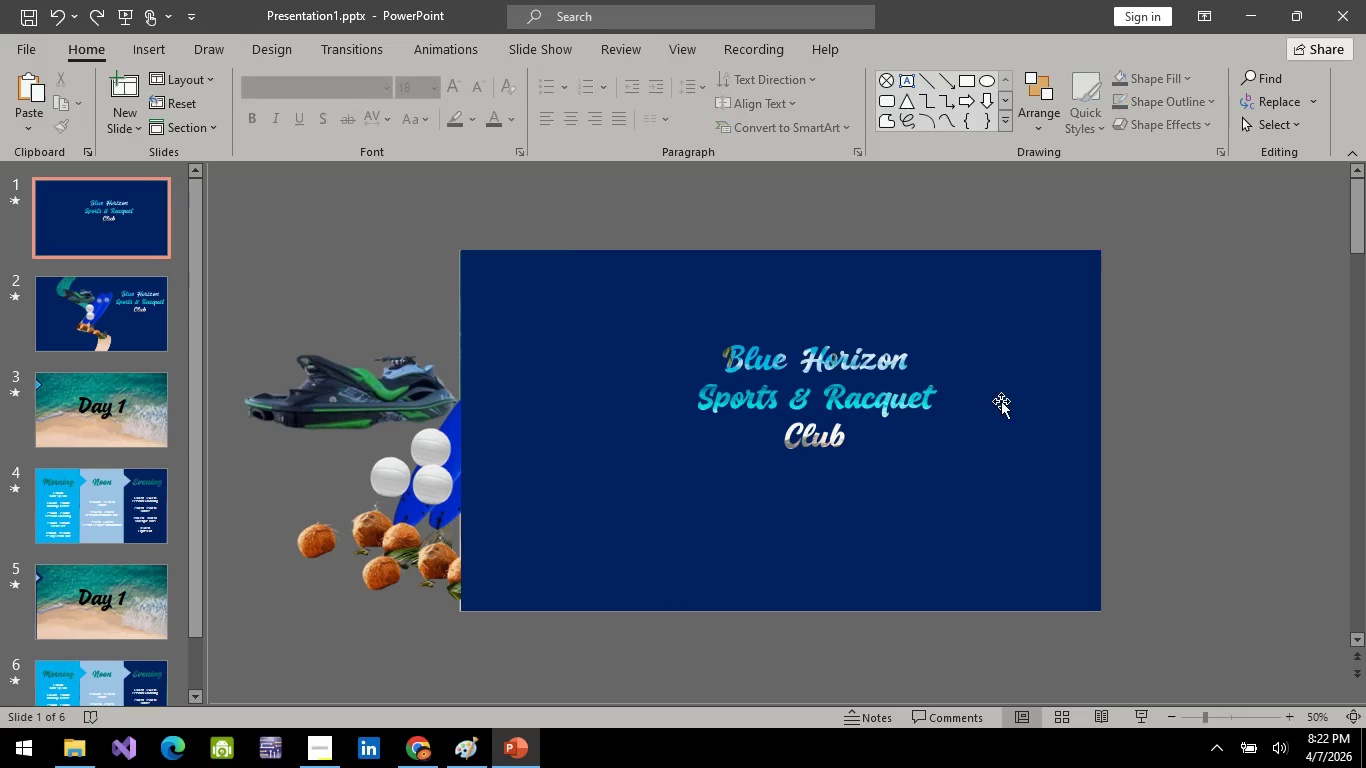 
double_click([813, 412])
 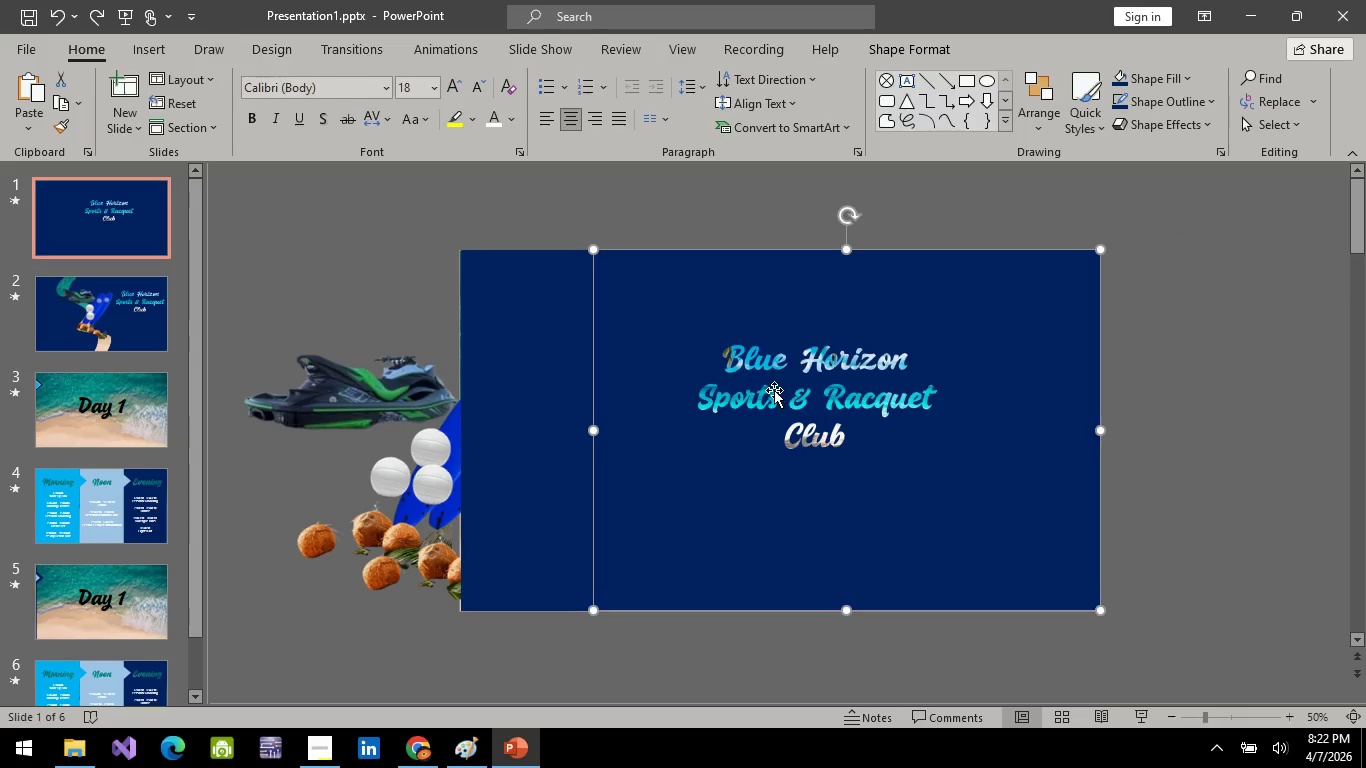 
triple_click([774, 390])
 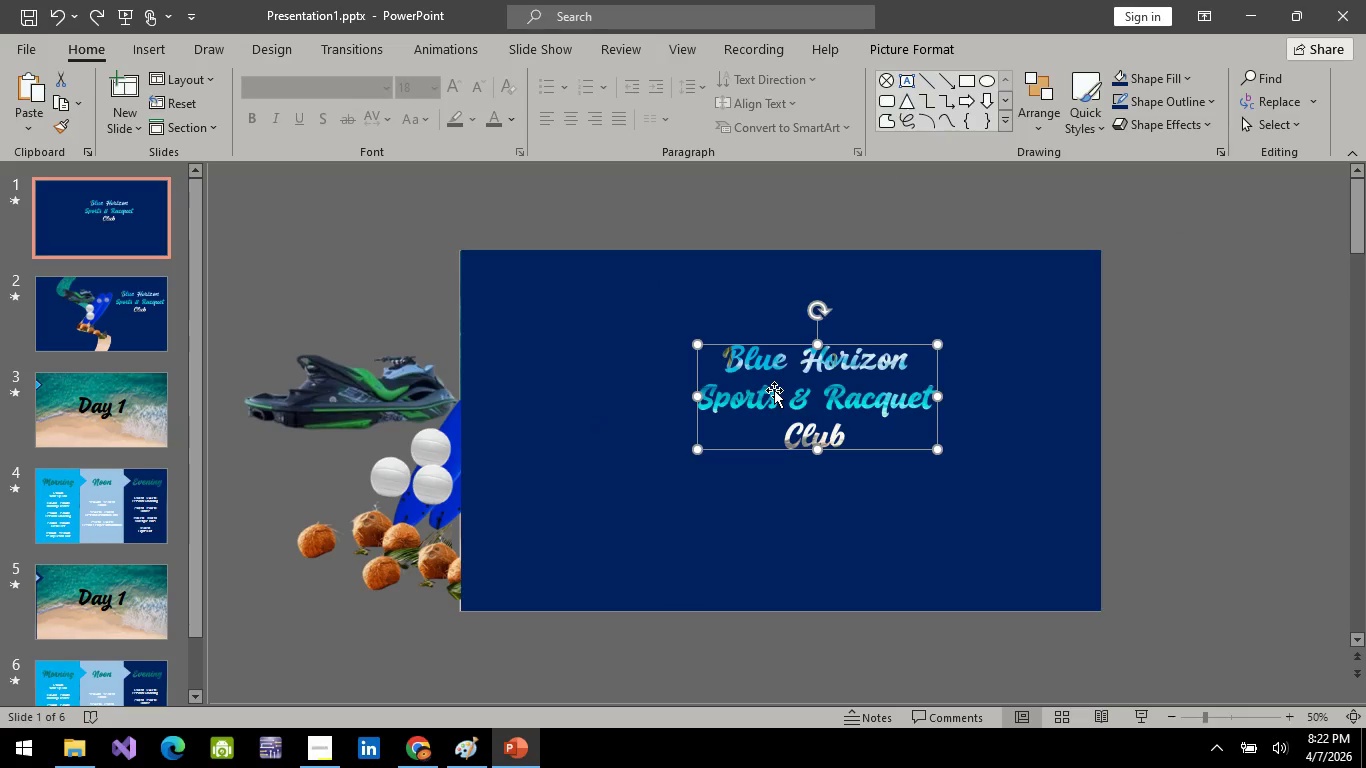 
triple_click([774, 390])
 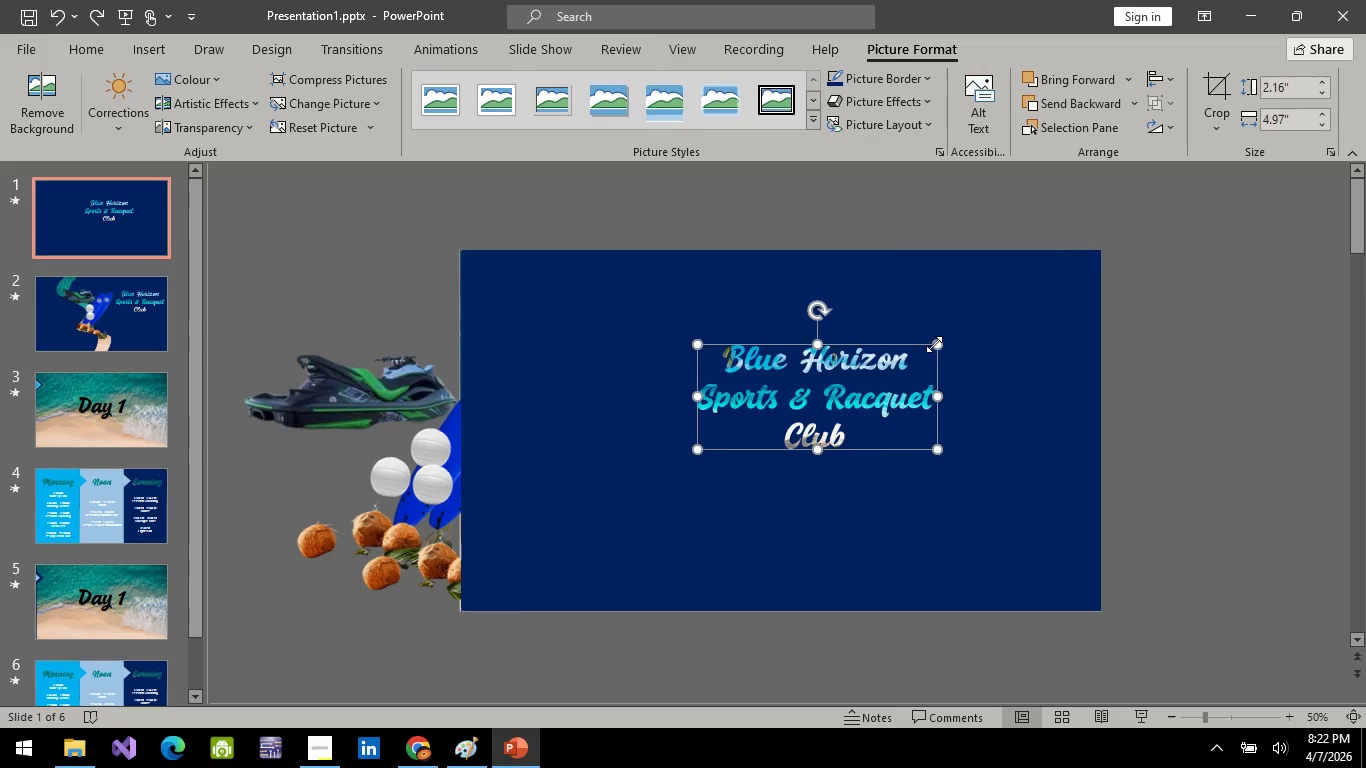 
left_click_drag(start_coordinate=[934, 344], to_coordinate=[1059, 284])
 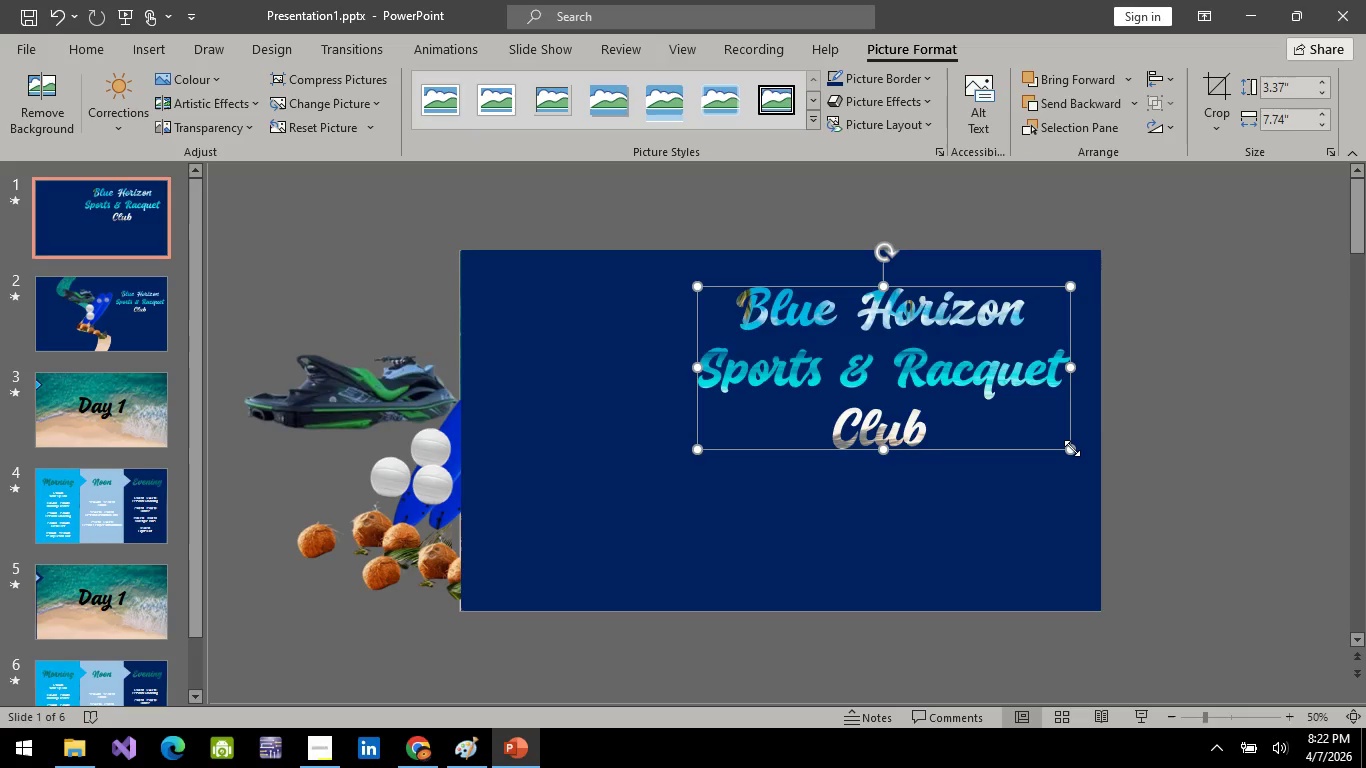 
left_click_drag(start_coordinate=[1072, 448], to_coordinate=[1126, 474])
 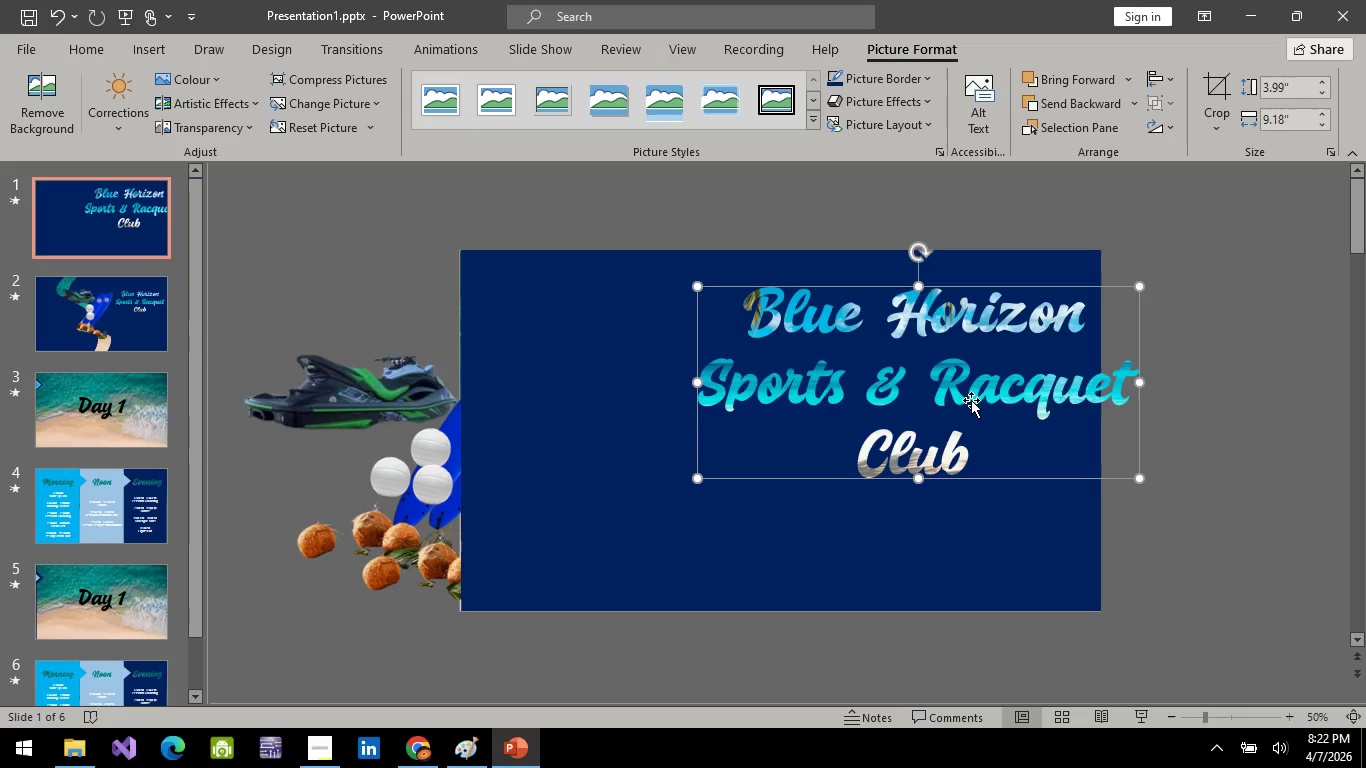 
left_click_drag(start_coordinate=[972, 400], to_coordinate=[847, 436])
 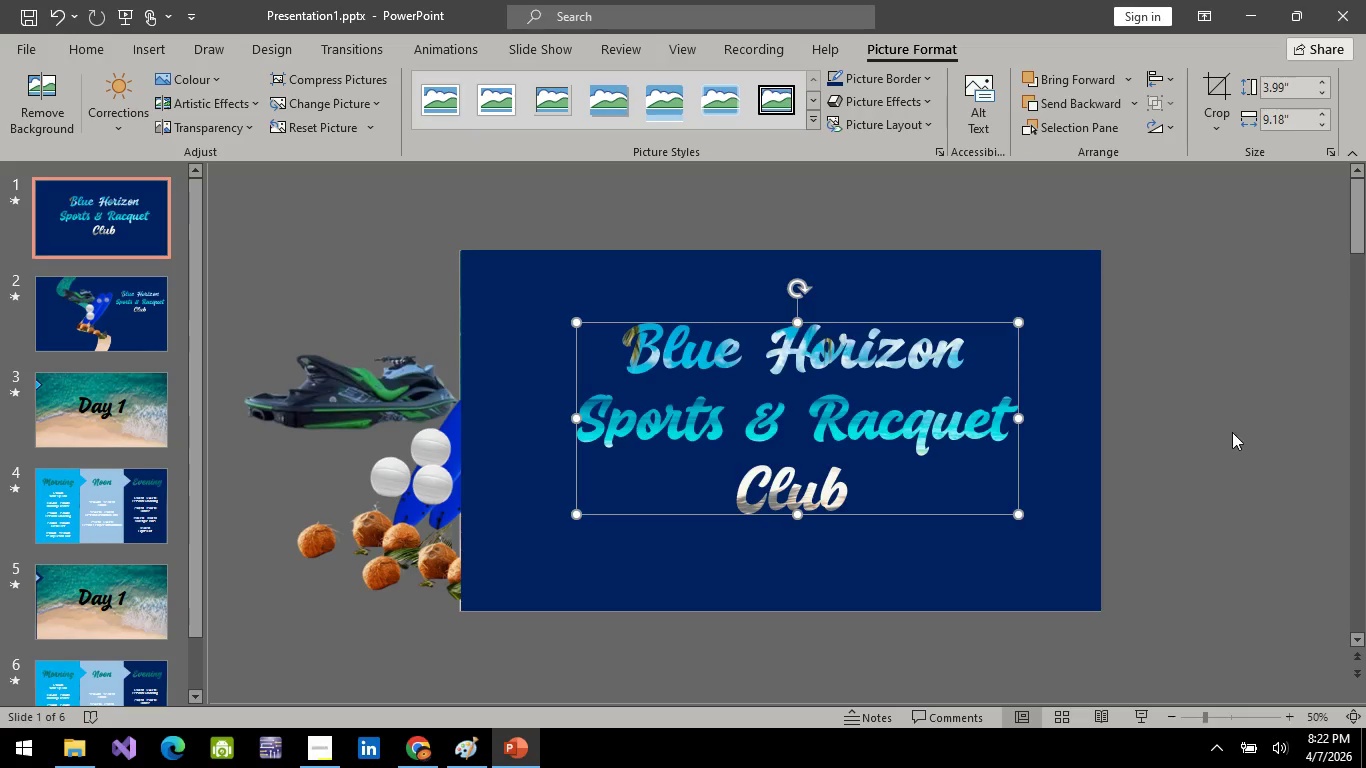 
left_click([1232, 432])
 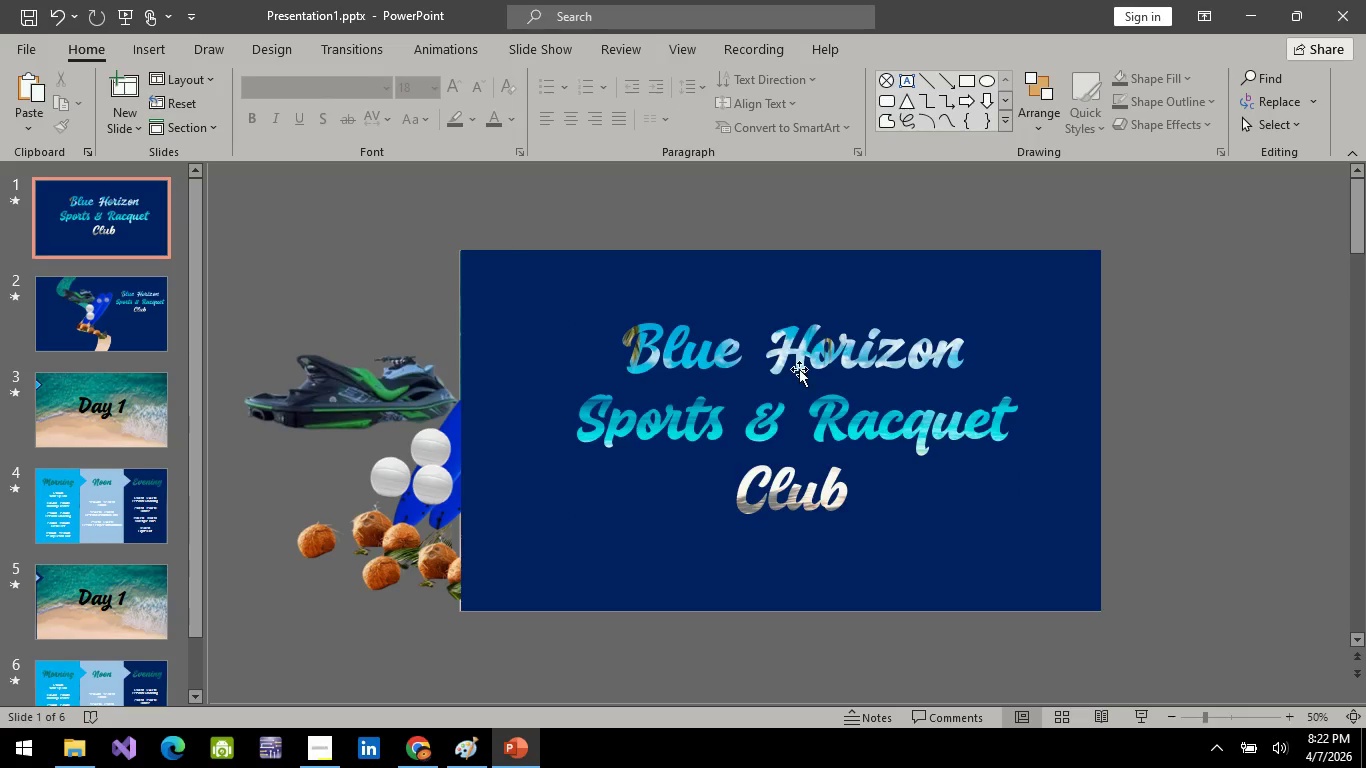 
left_click([847, 437])
 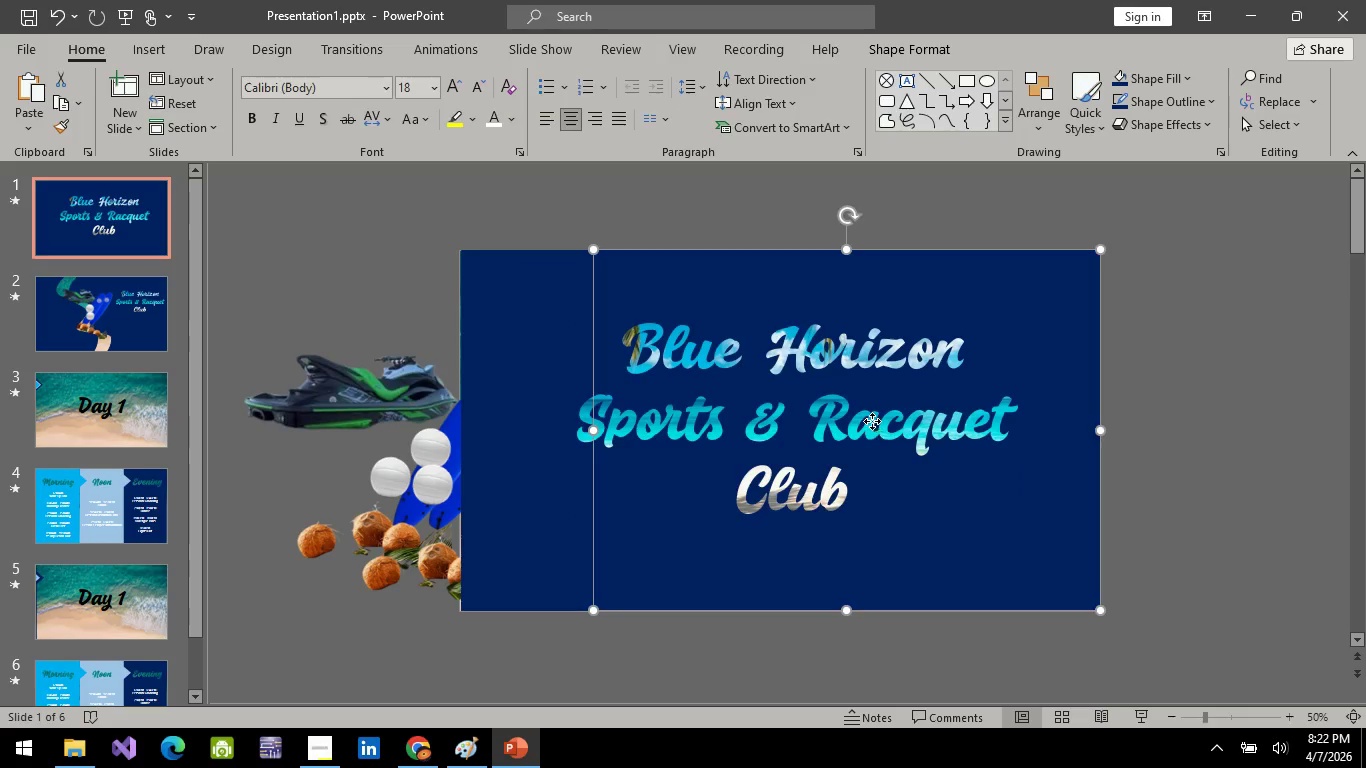 
left_click_drag(start_coordinate=[872, 421], to_coordinate=[860, 425])
 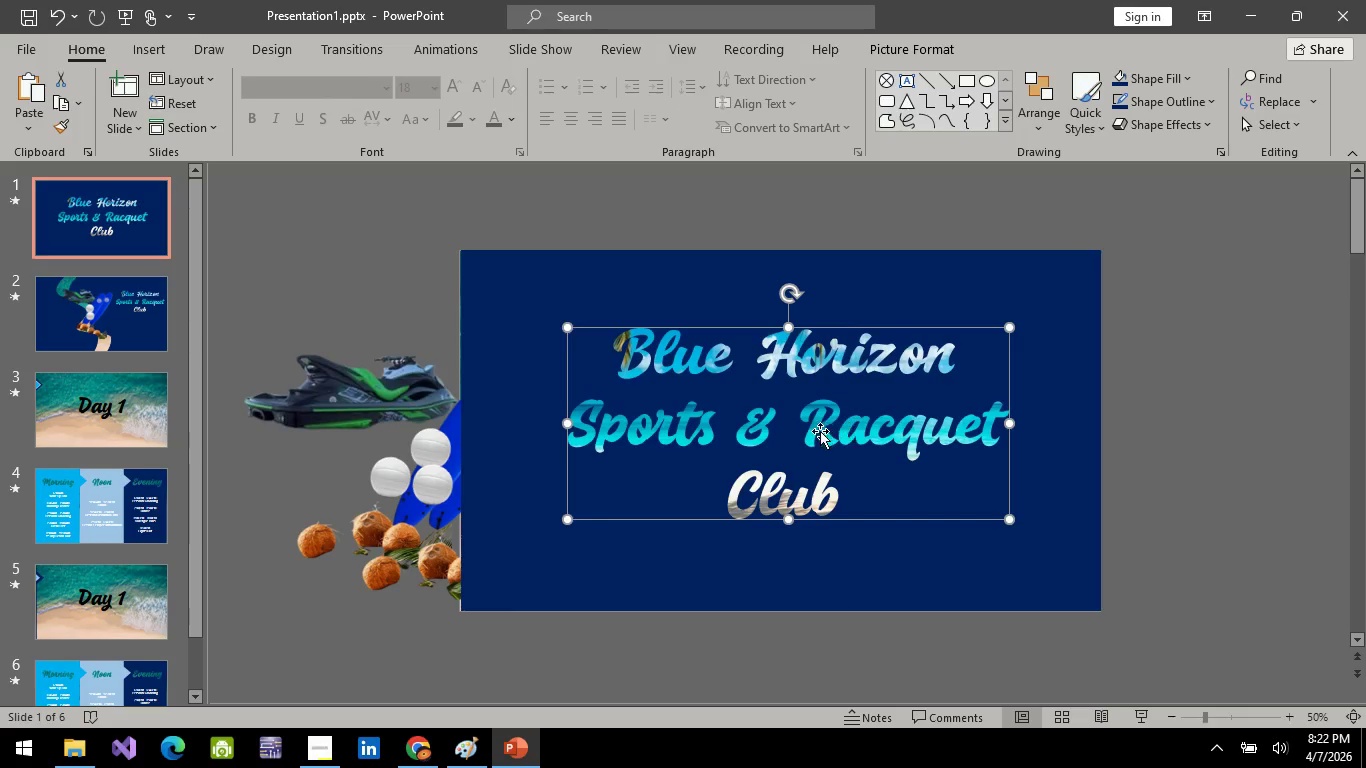 
left_click_drag(start_coordinate=[820, 431], to_coordinate=[826, 427])
 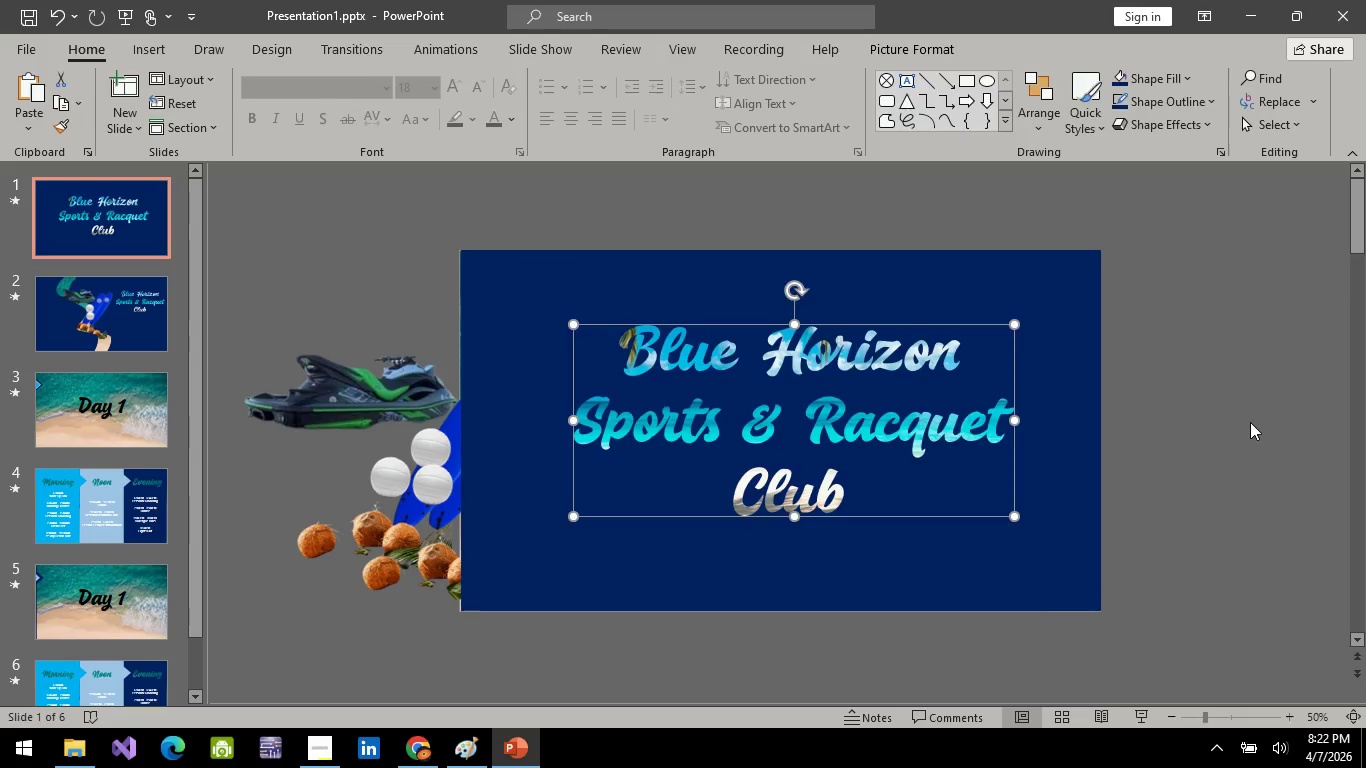 
left_click([1250, 422])
 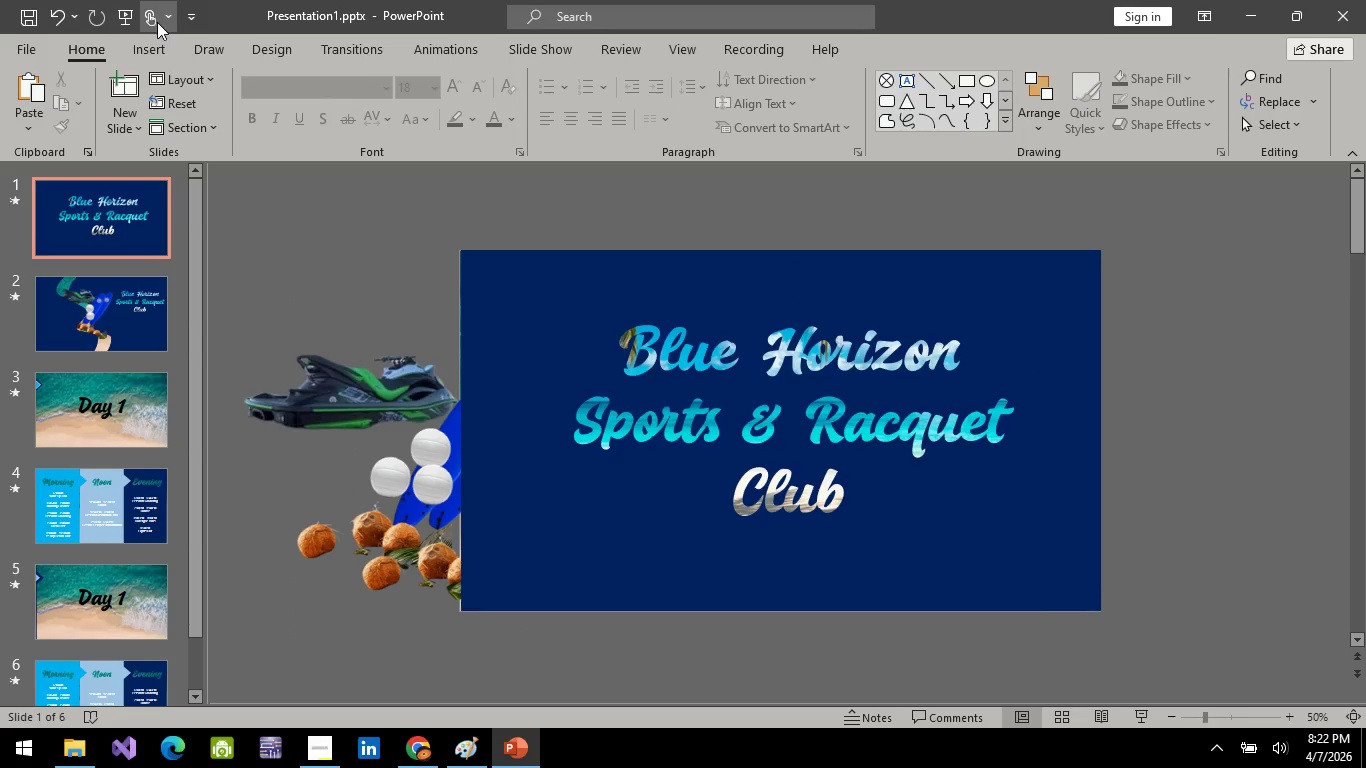 
mouse_move([142, 17])
 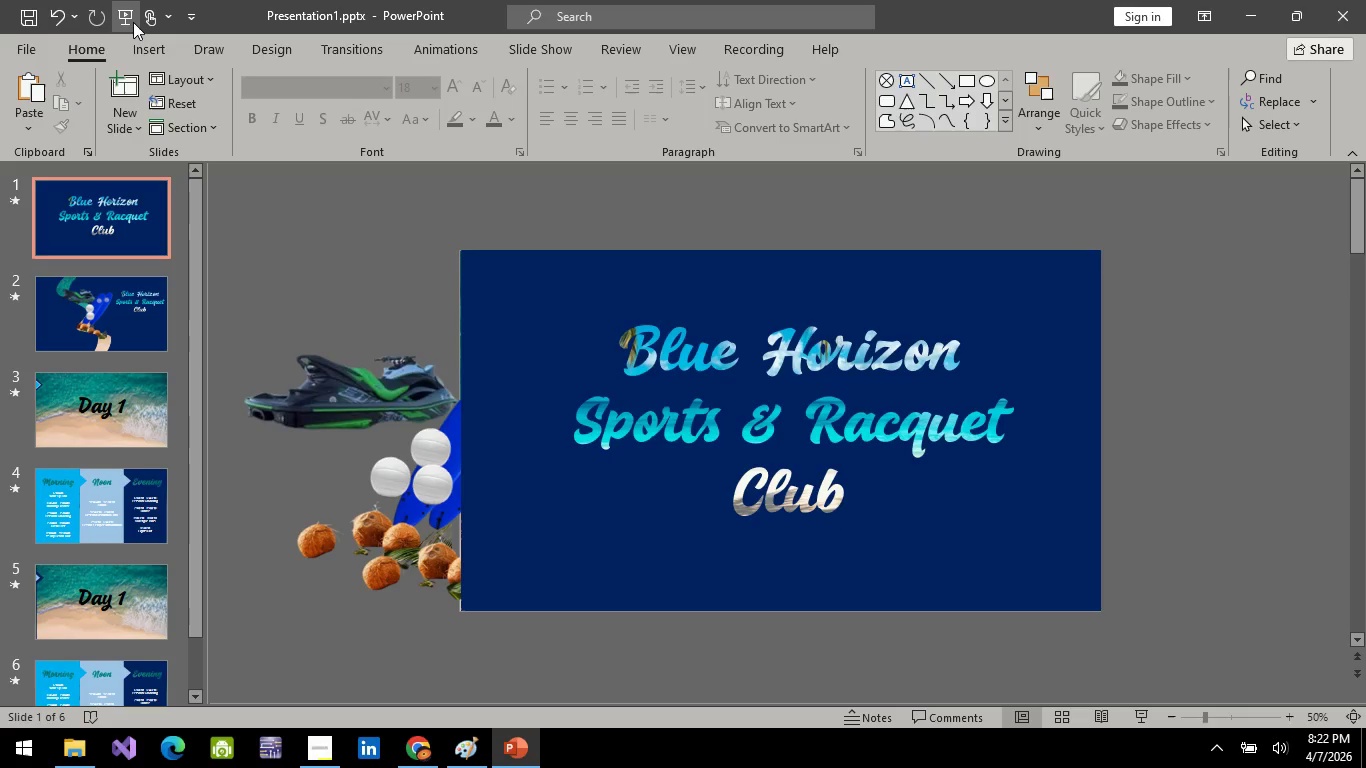 
left_click([131, 24])
 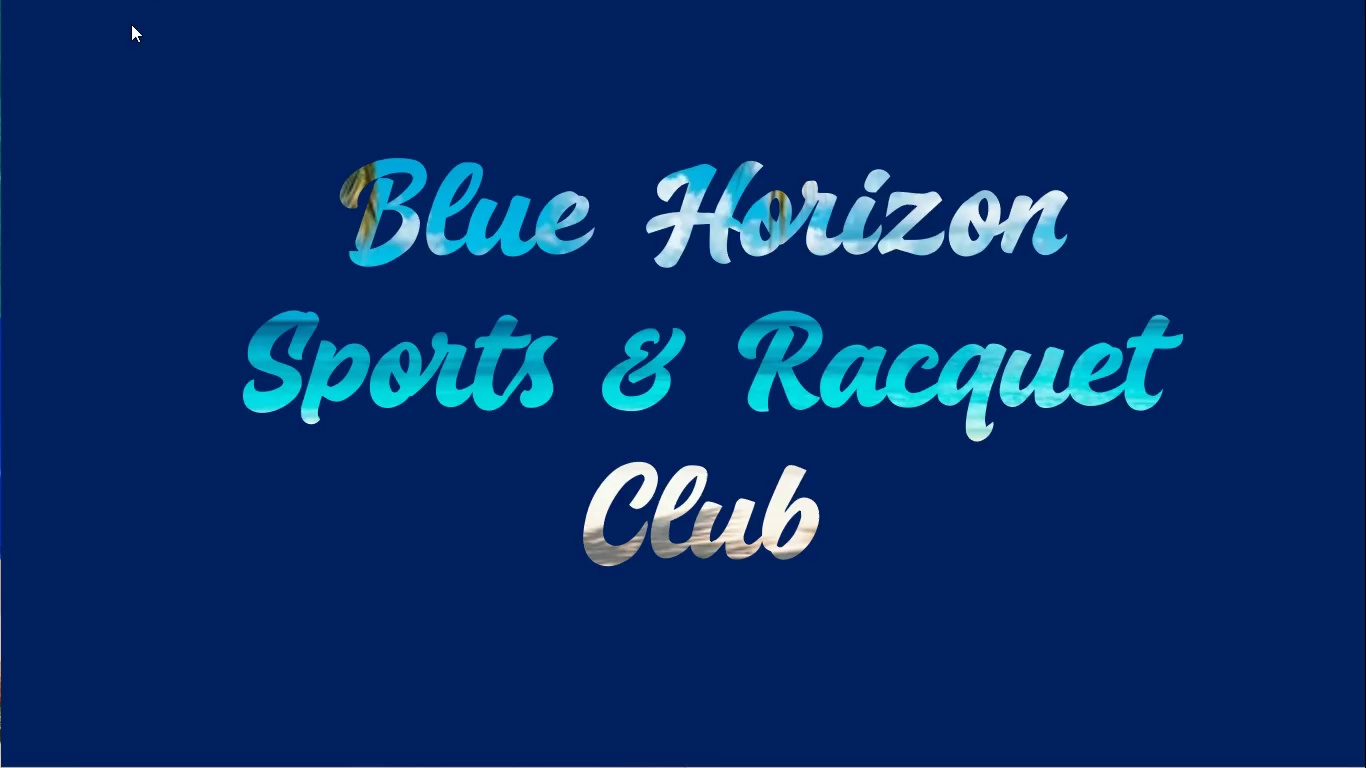 
wait(6.19)
 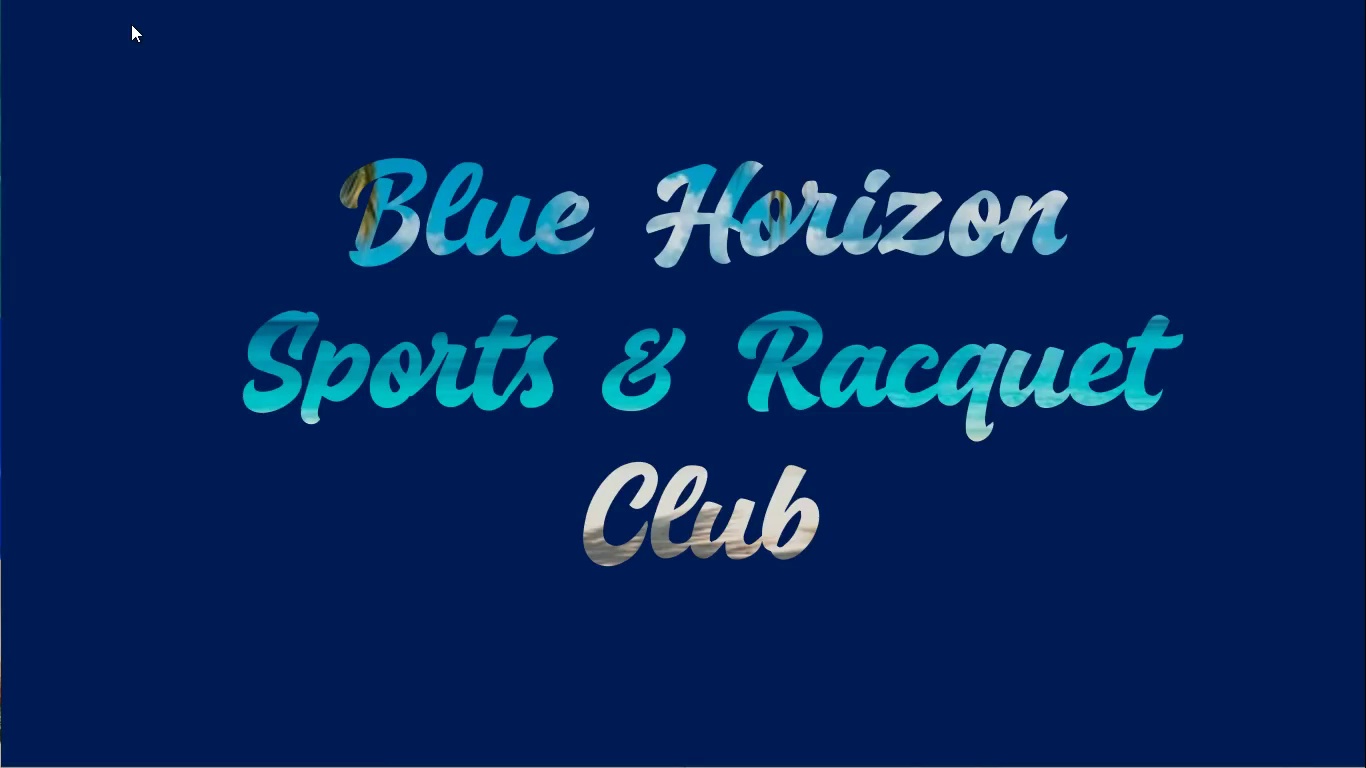 
key(Space)
 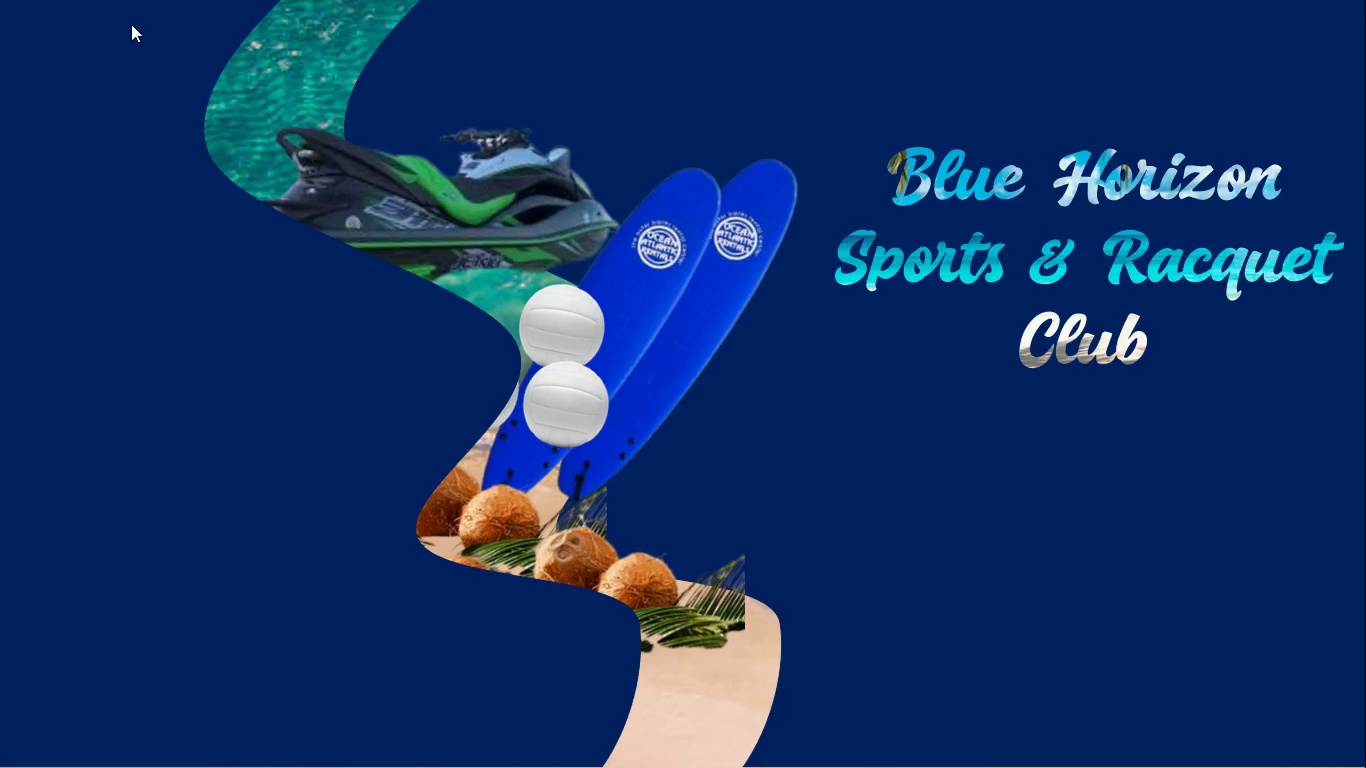 
key(Escape)
 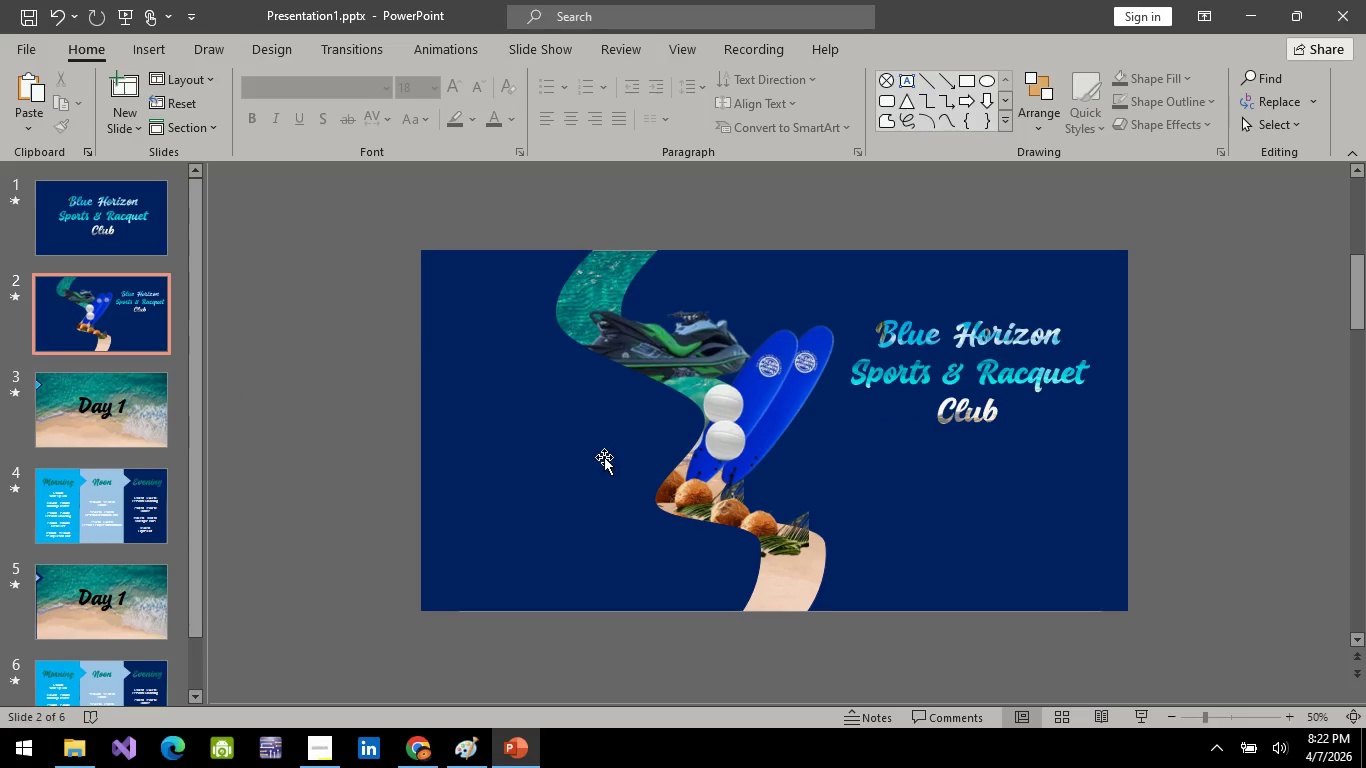 
left_click_drag(start_coordinate=[604, 457], to_coordinate=[586, 455])
 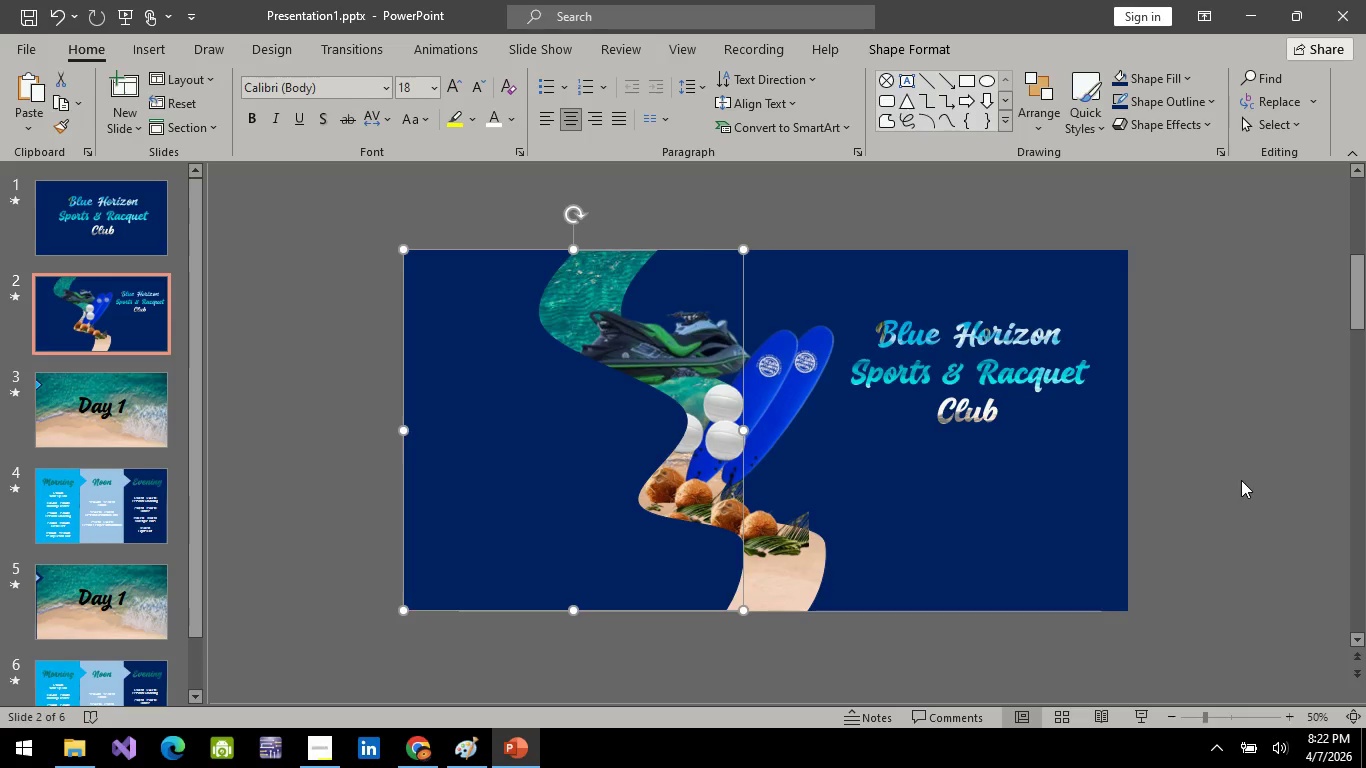 
left_click([1245, 479])
 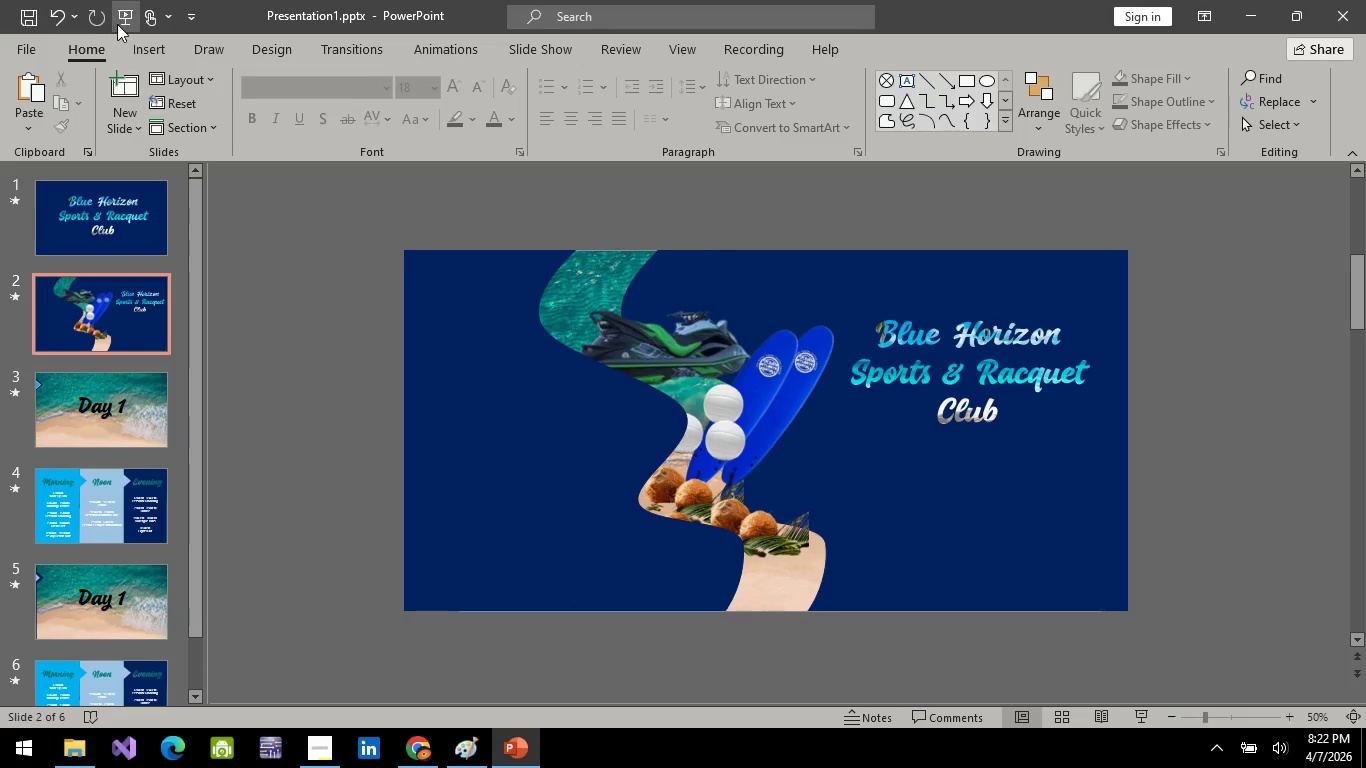 
left_click([130, 18])
 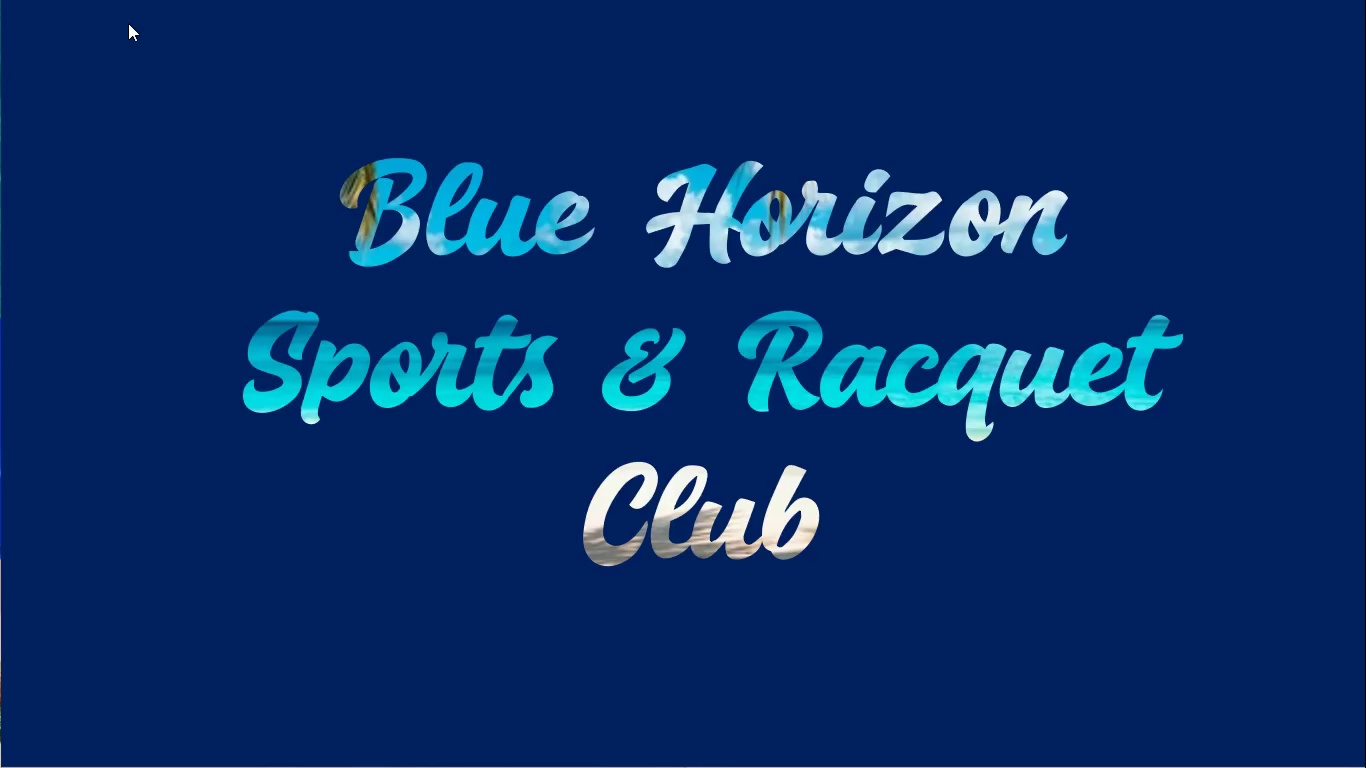 
key(Space)
 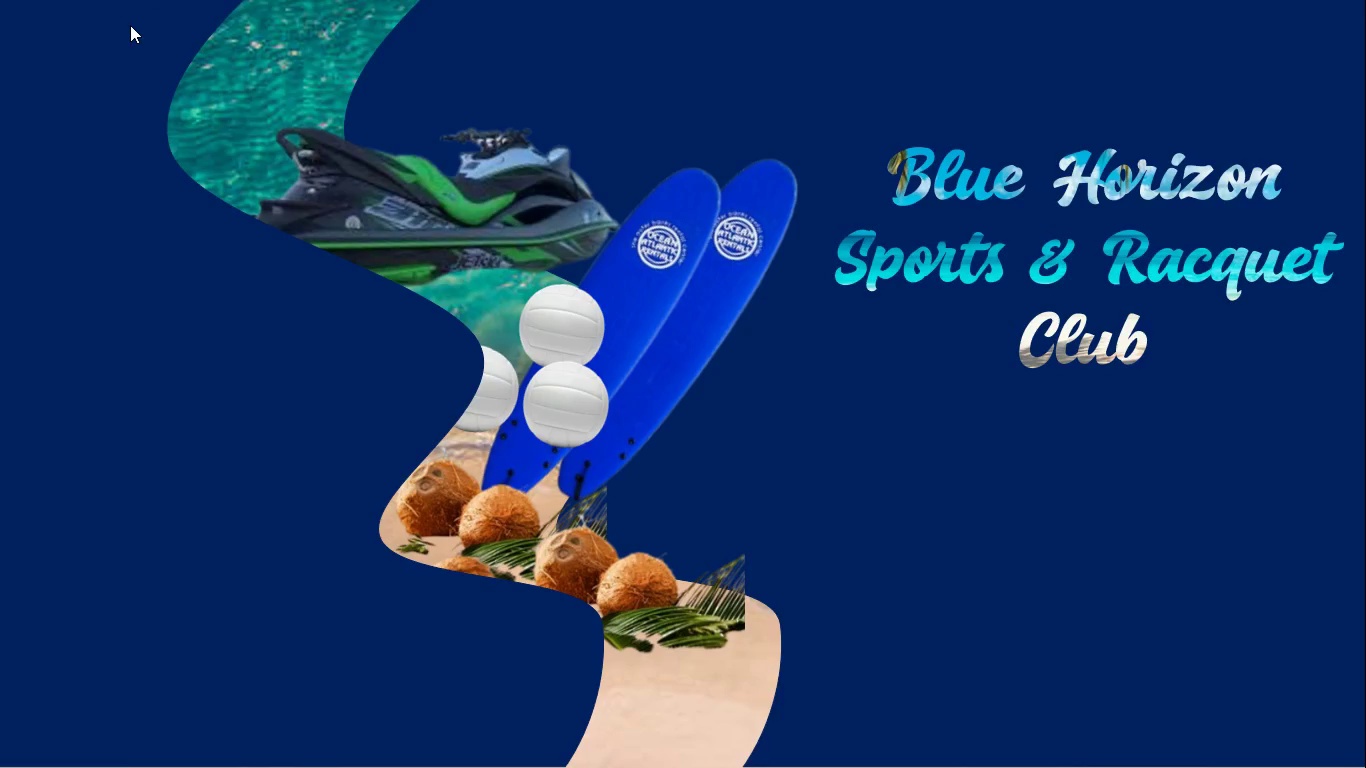 
wait(5.75)
 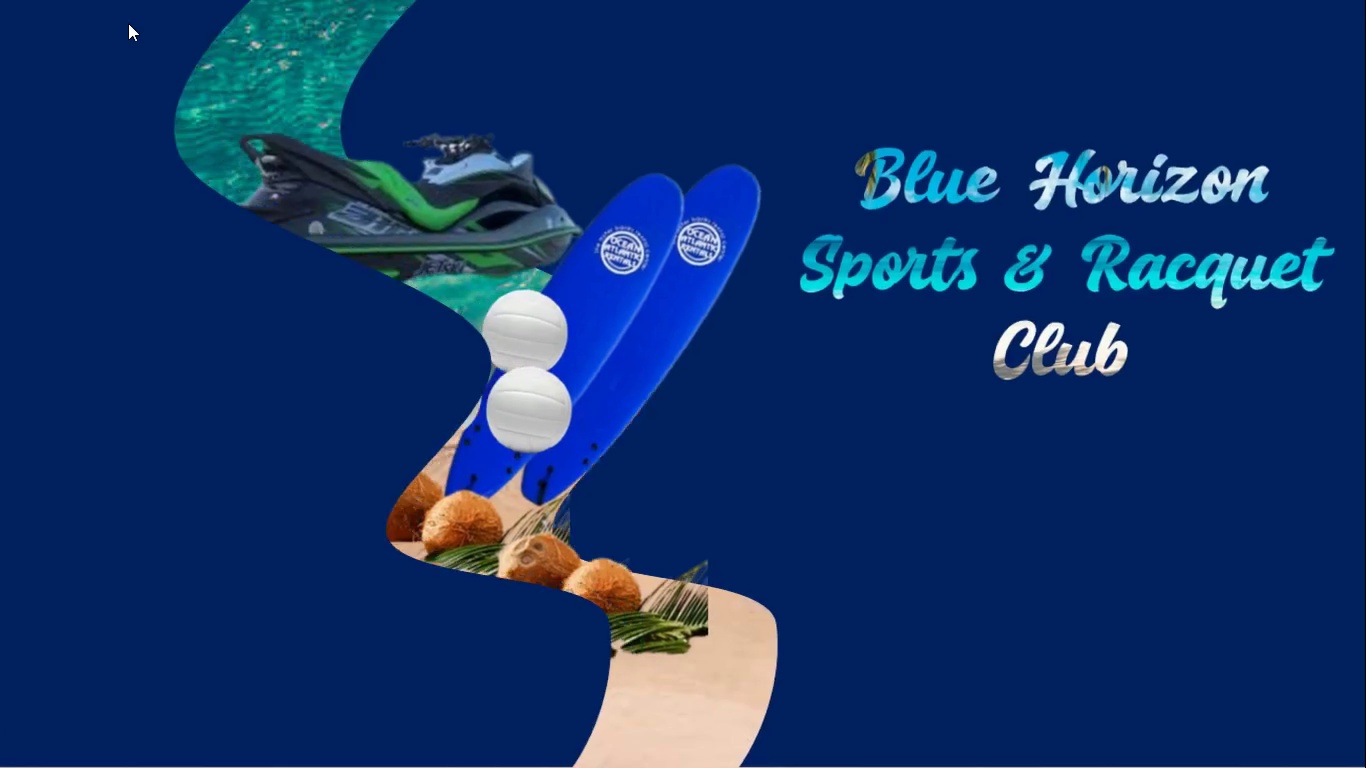 
key(Escape)
 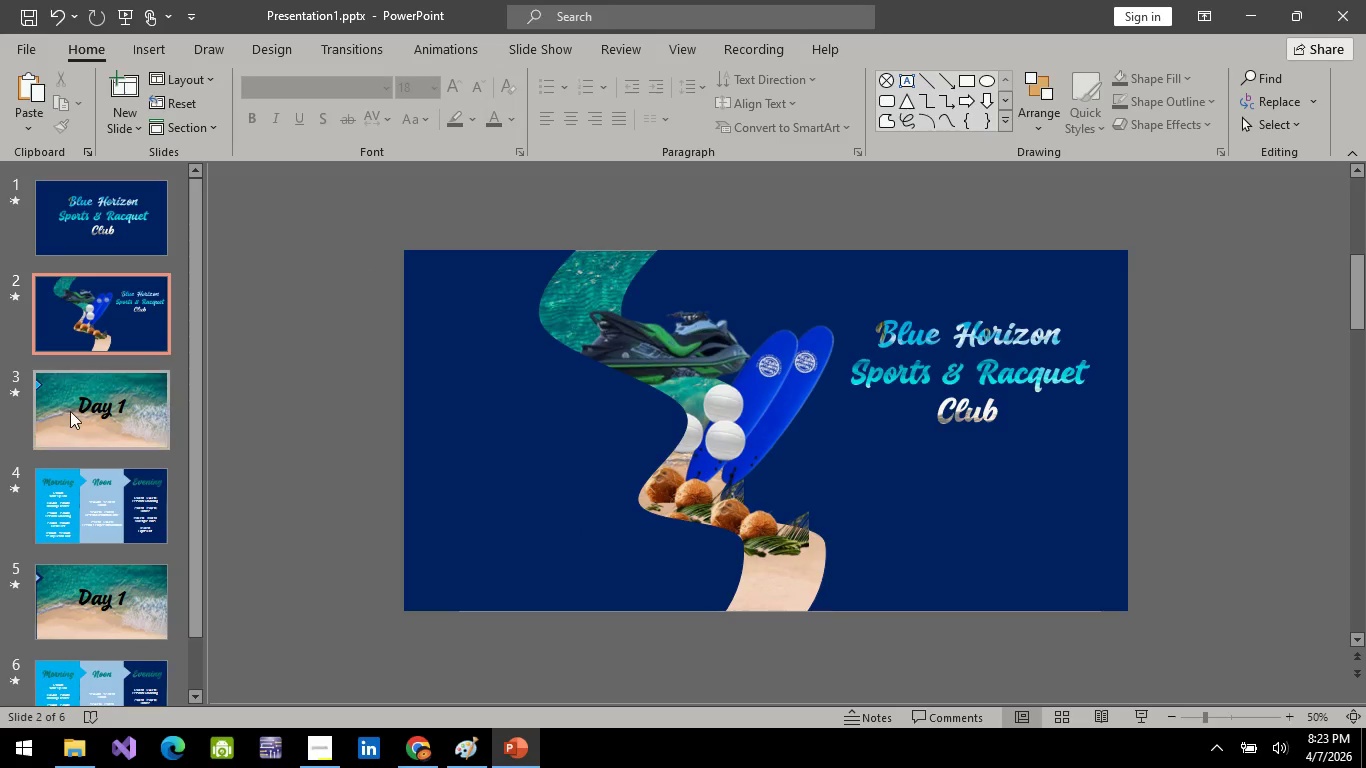 
left_click([69, 410])
 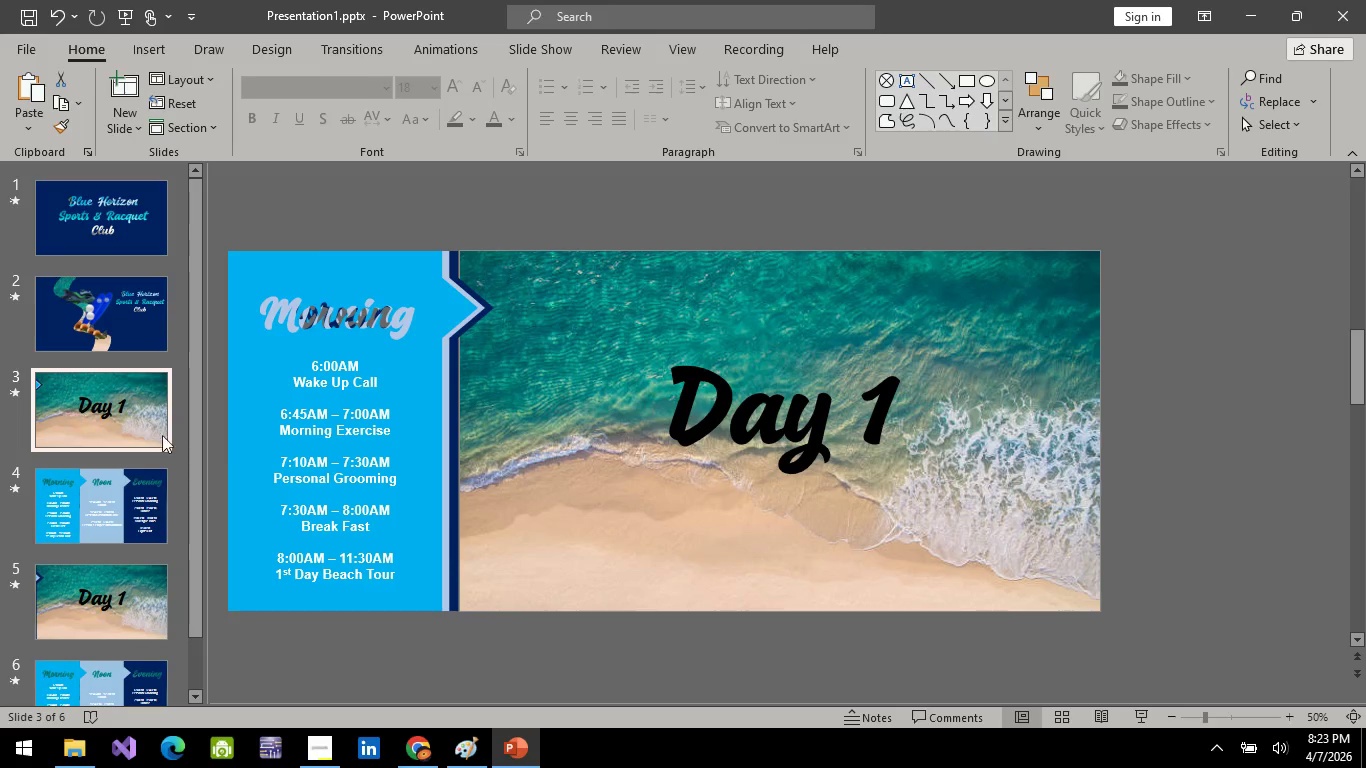 
scroll: coordinate [245, 471], scroll_direction: down, amount: 1.0
 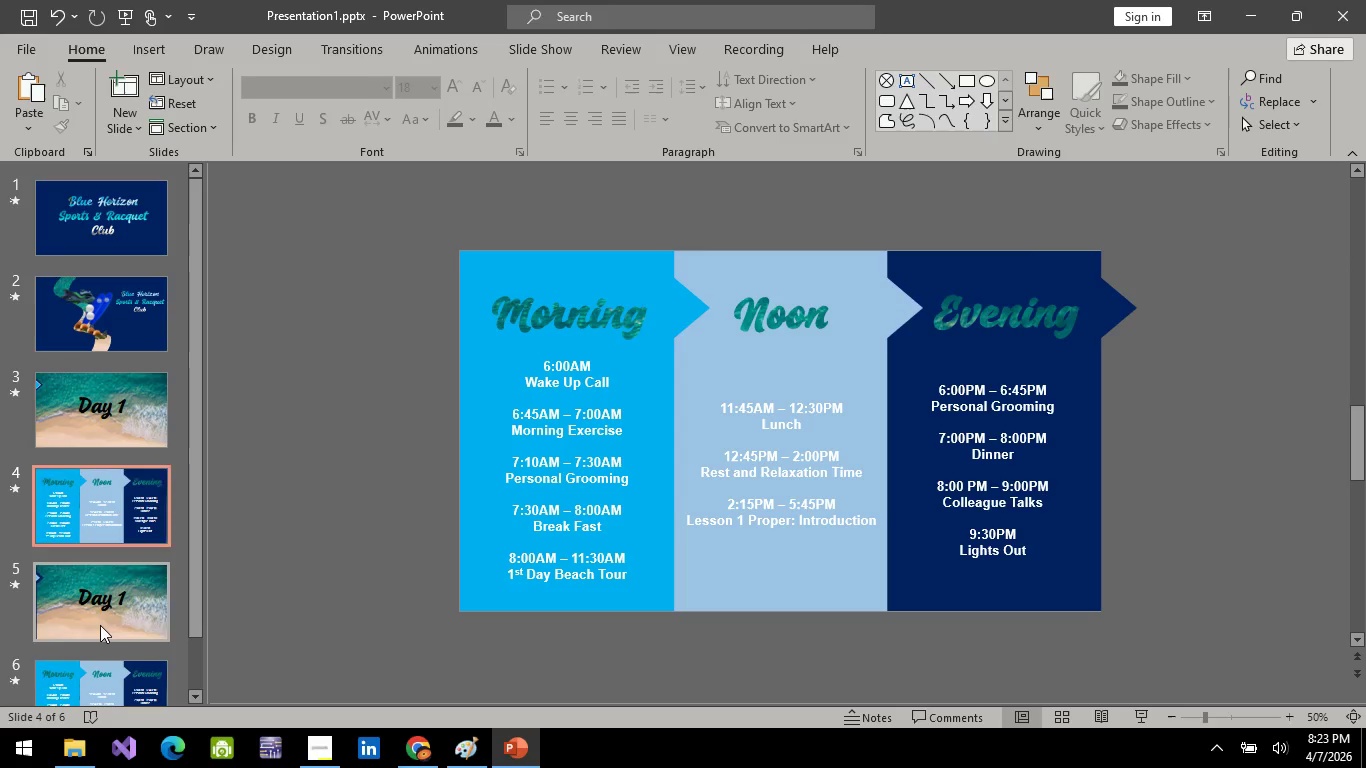 
left_click([100, 625])
 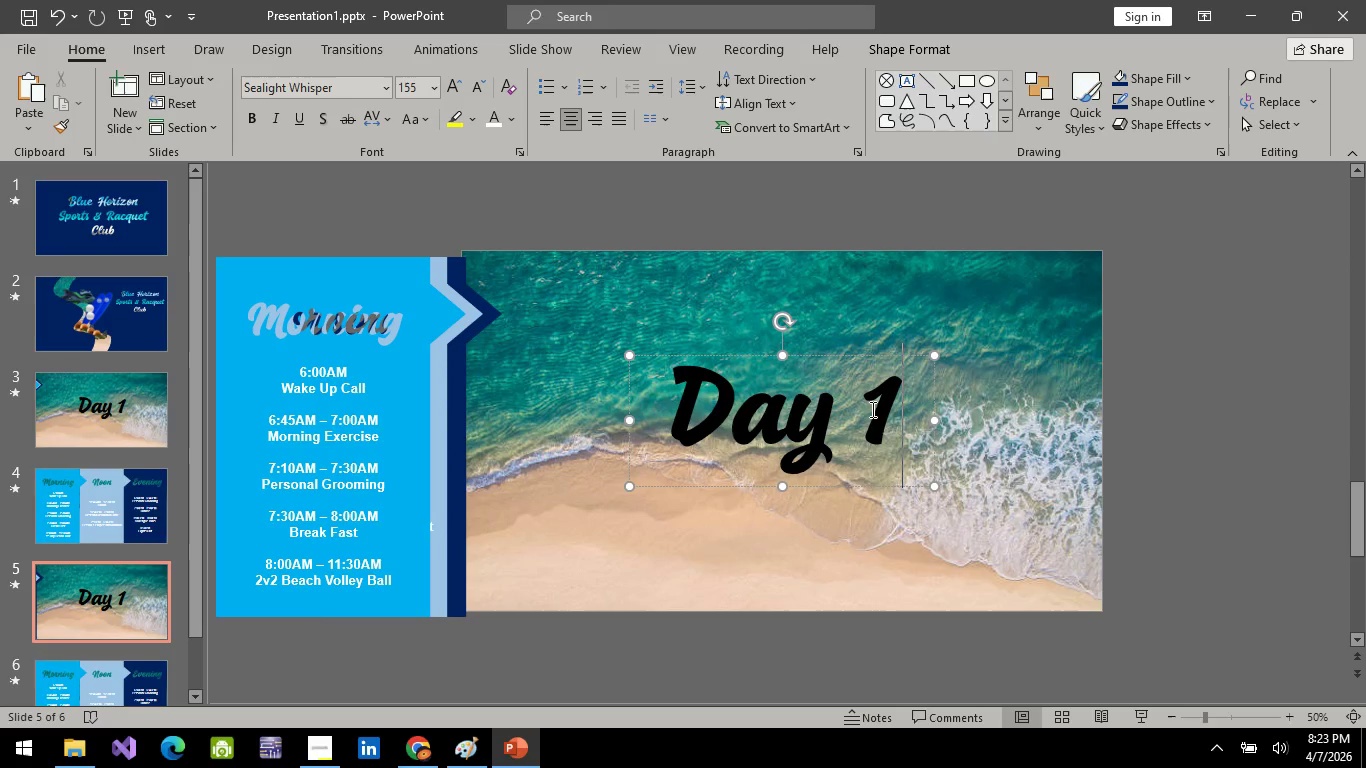 
key(Backspace)
 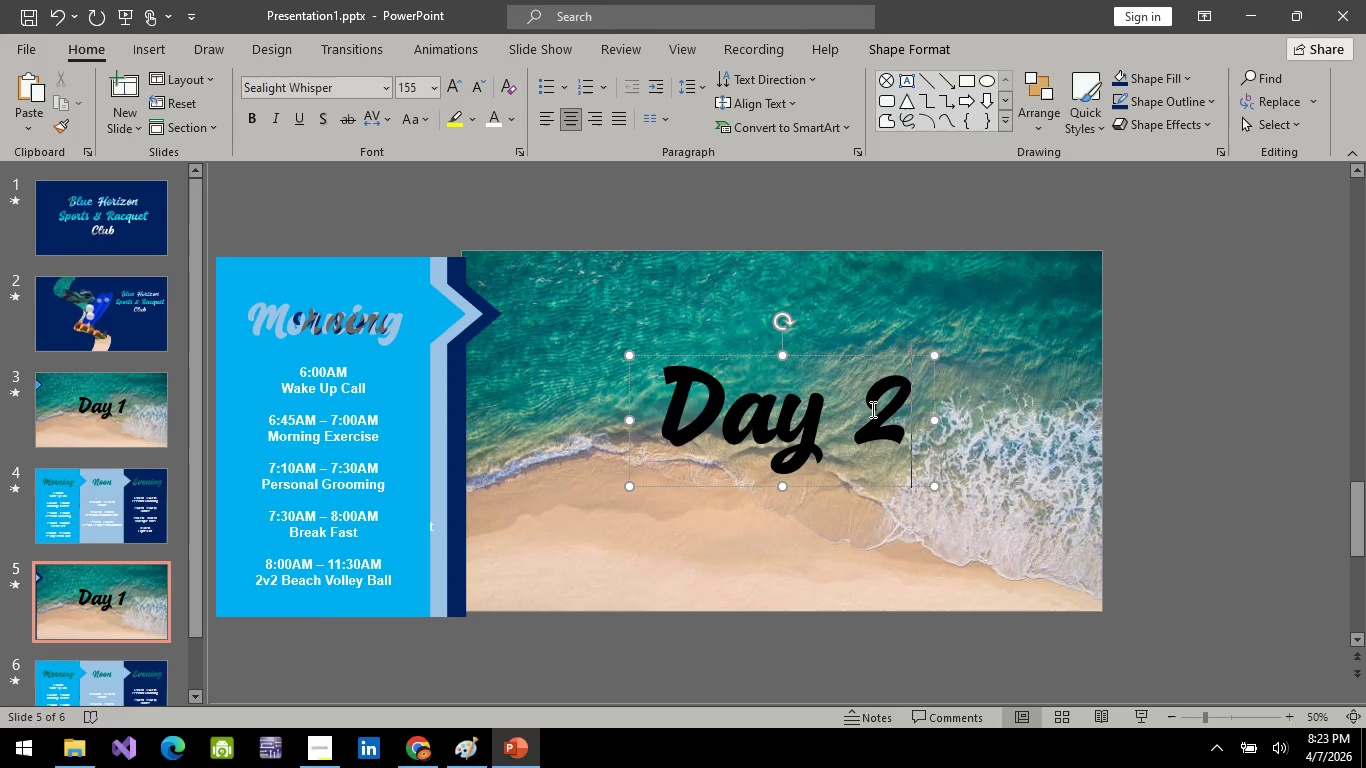 
key(2)
 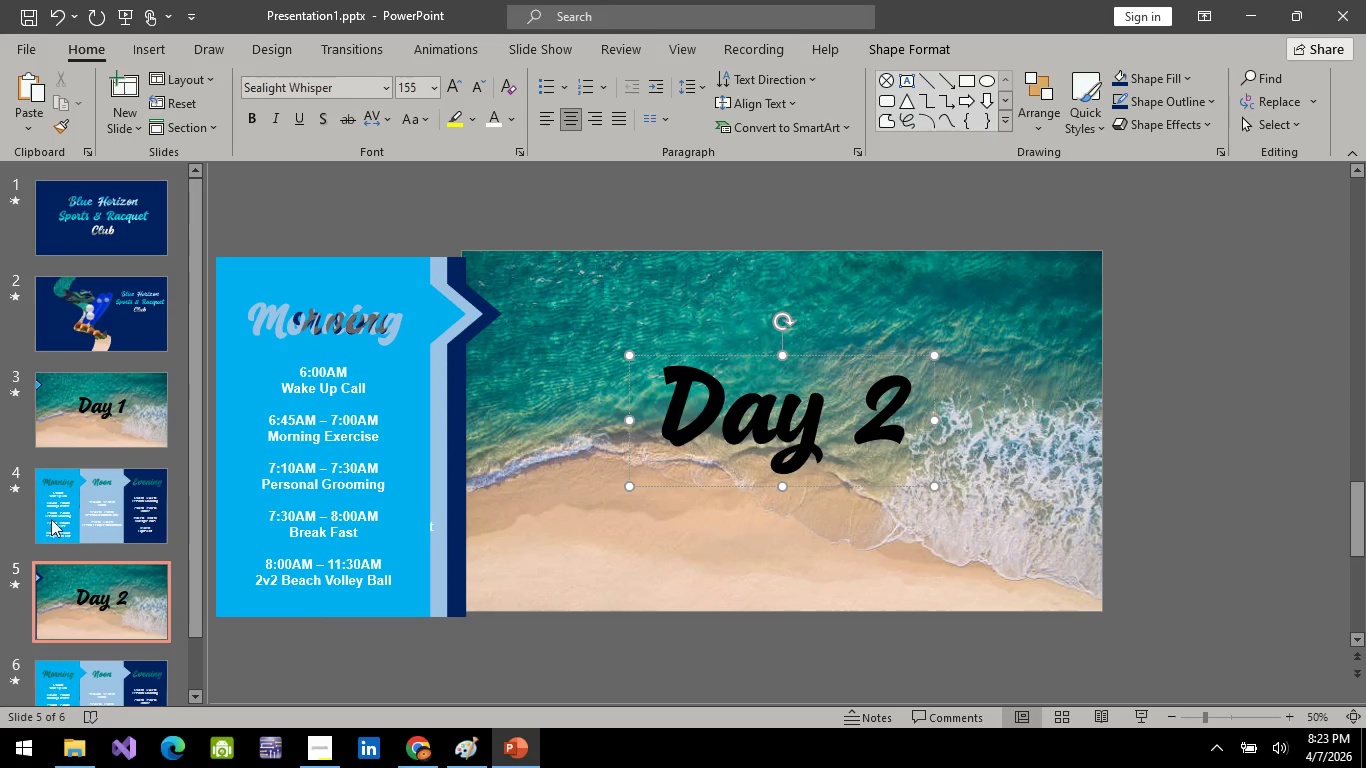 
scroll: coordinate [77, 562], scroll_direction: down, amount: 1.0
 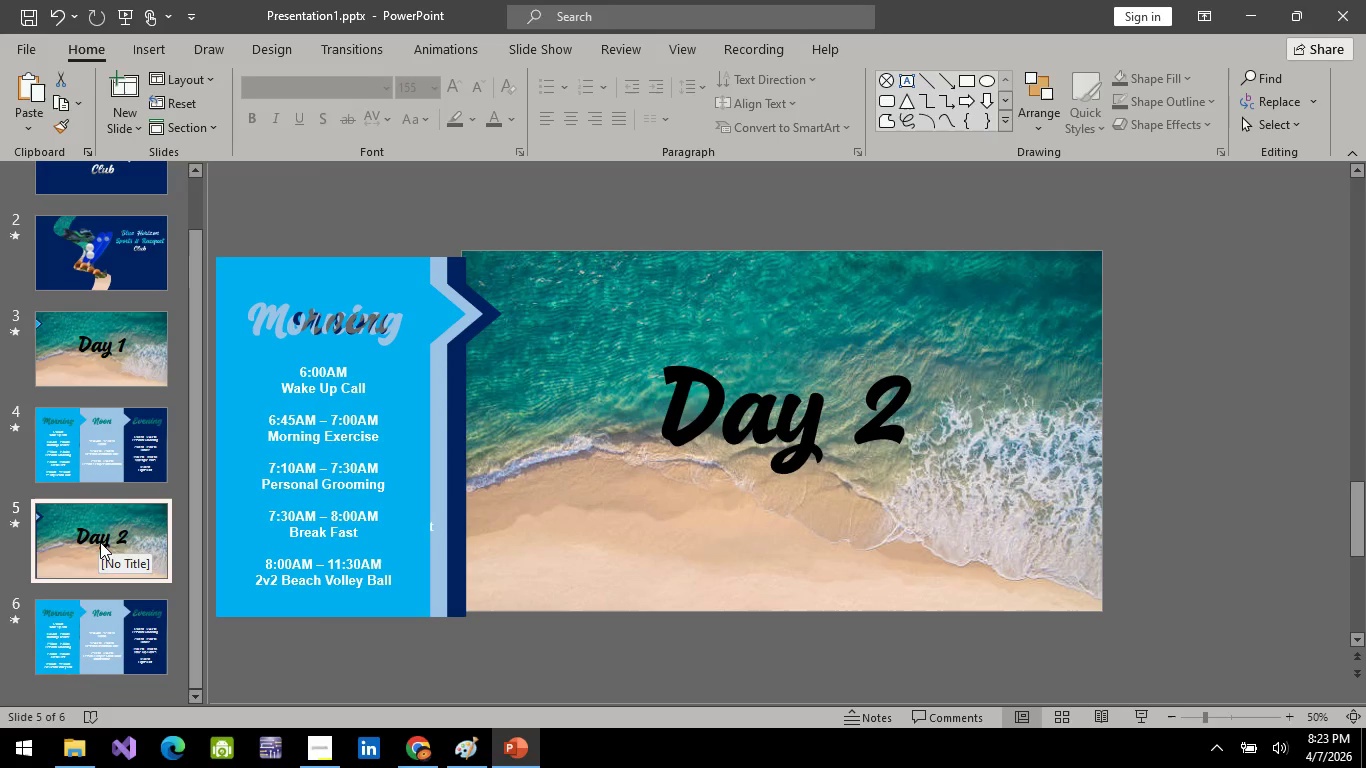 
left_click([100, 542])
 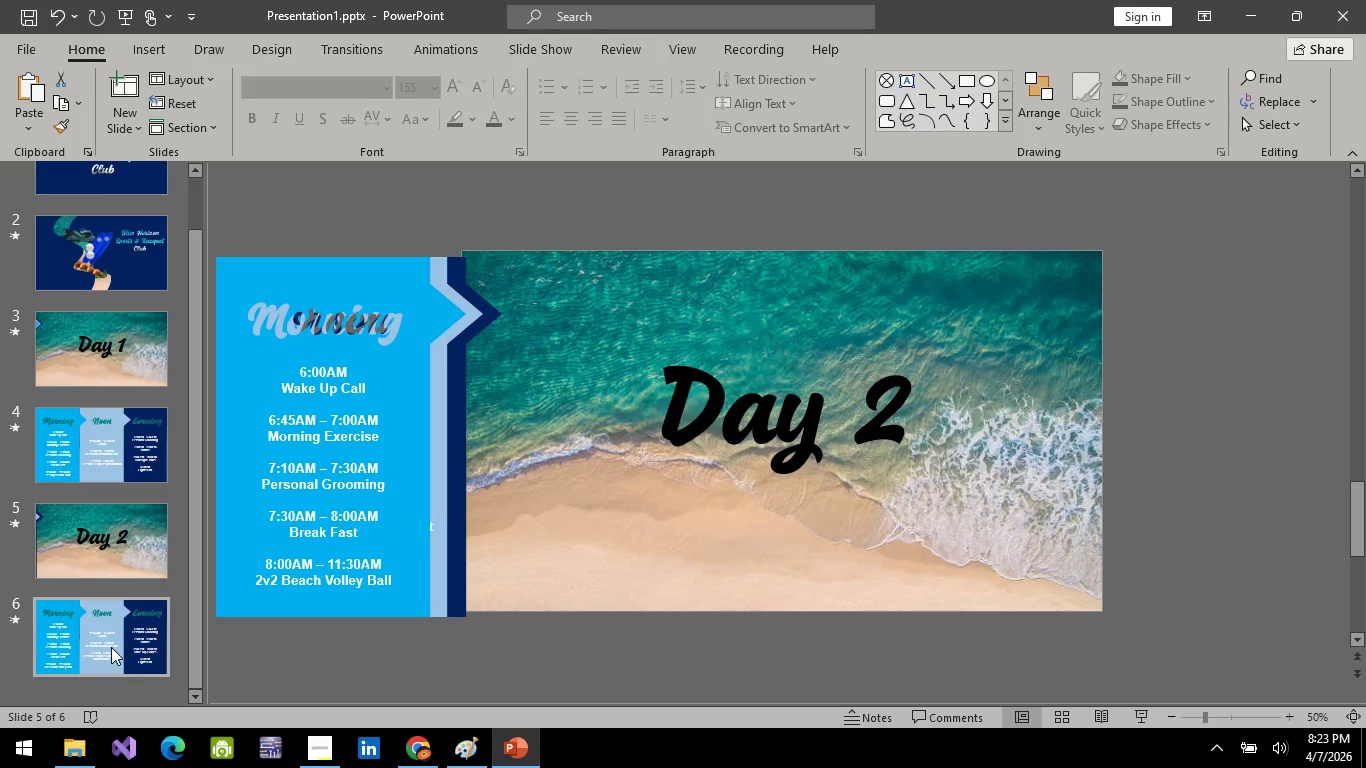 
left_click([111, 647])
 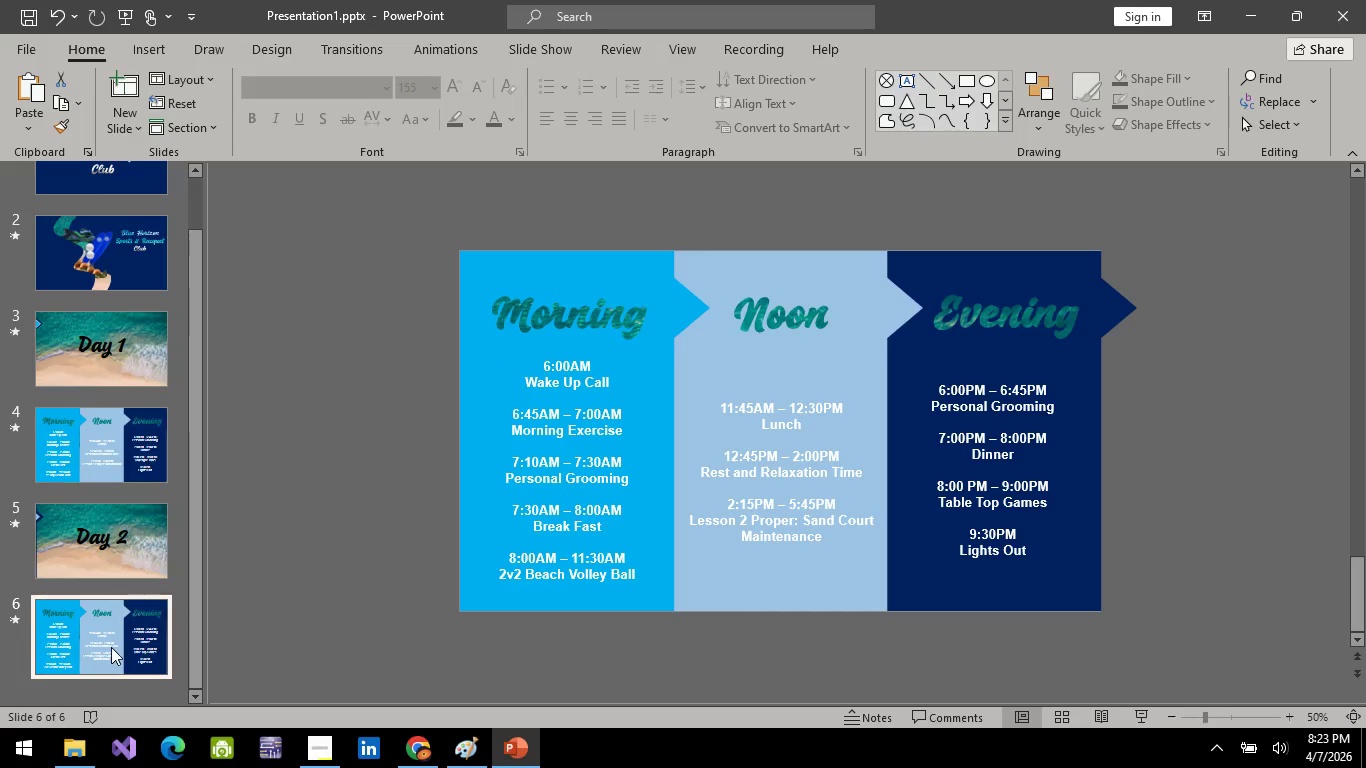 
right_click([111, 647])
 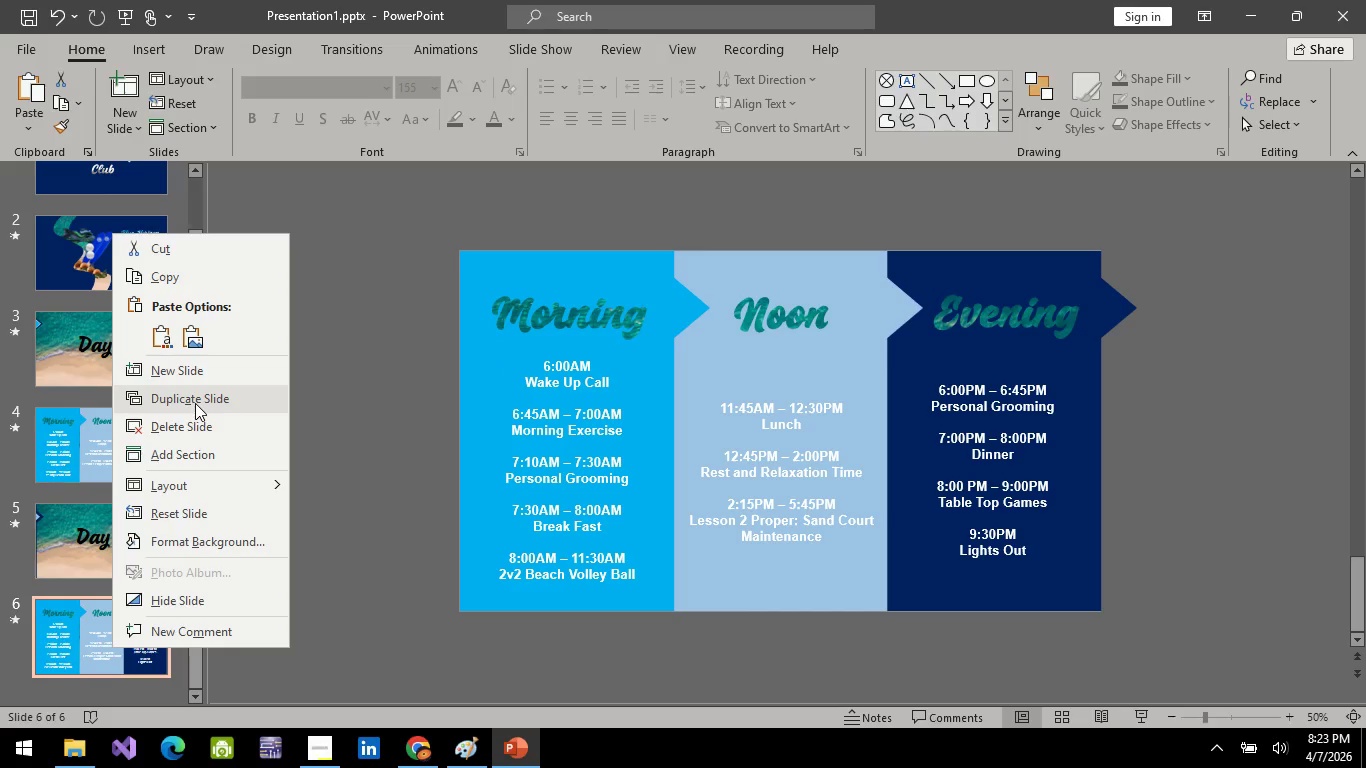 
left_click([195, 403])
 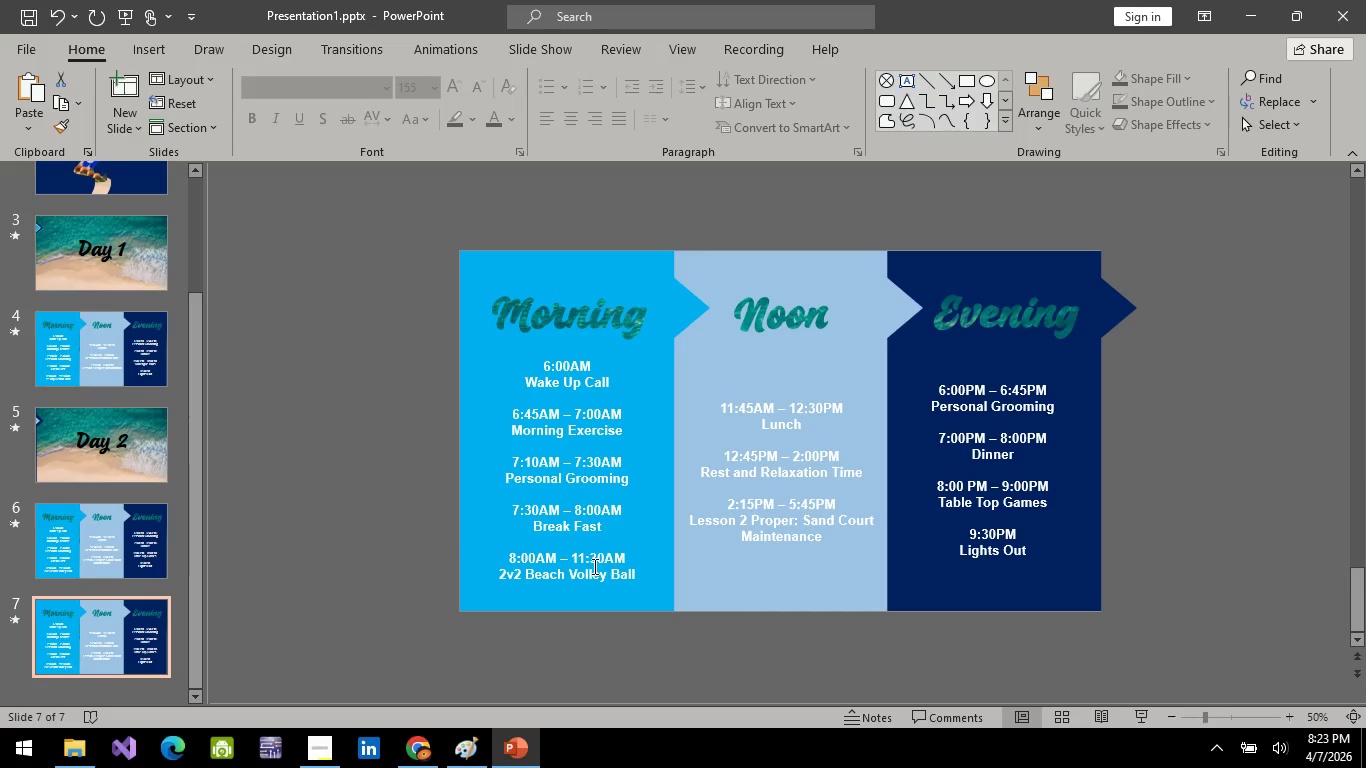 
wait(7.17)
 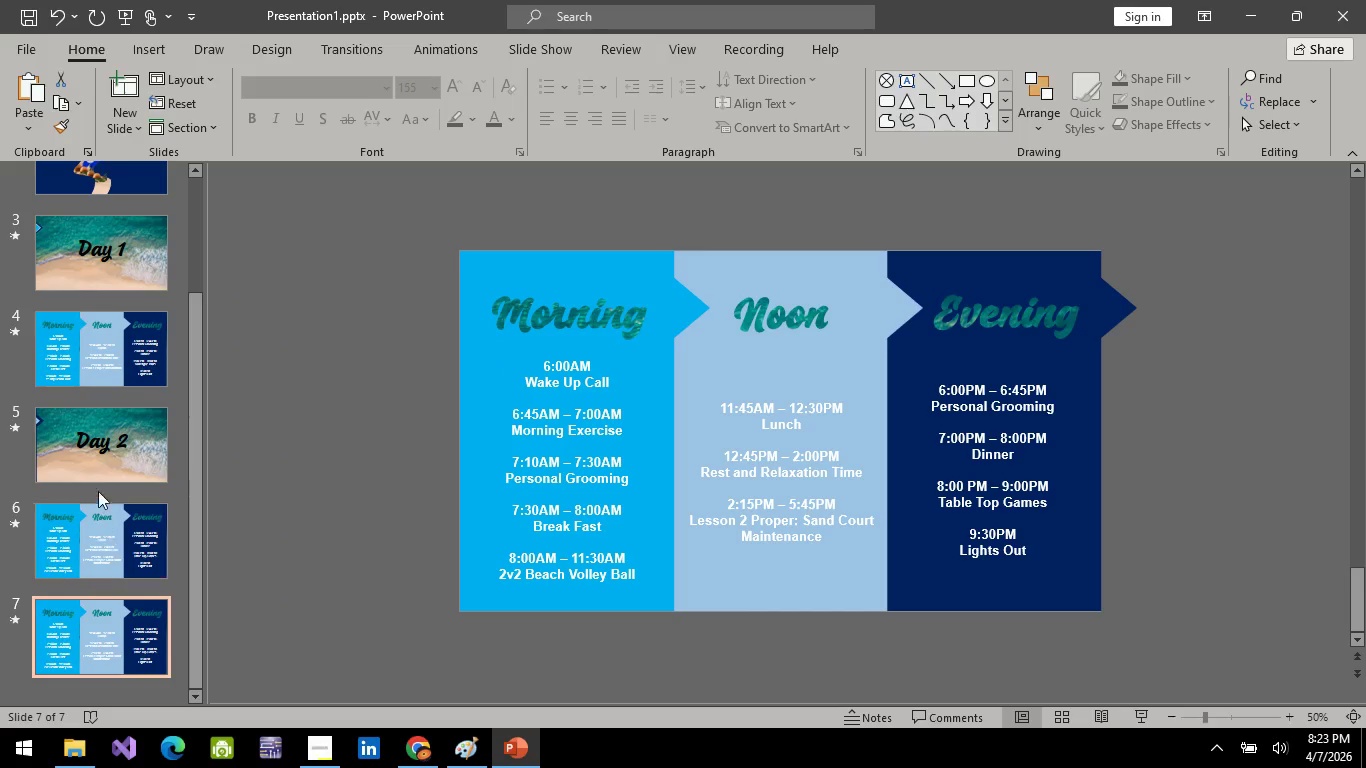 
left_click([521, 577])
 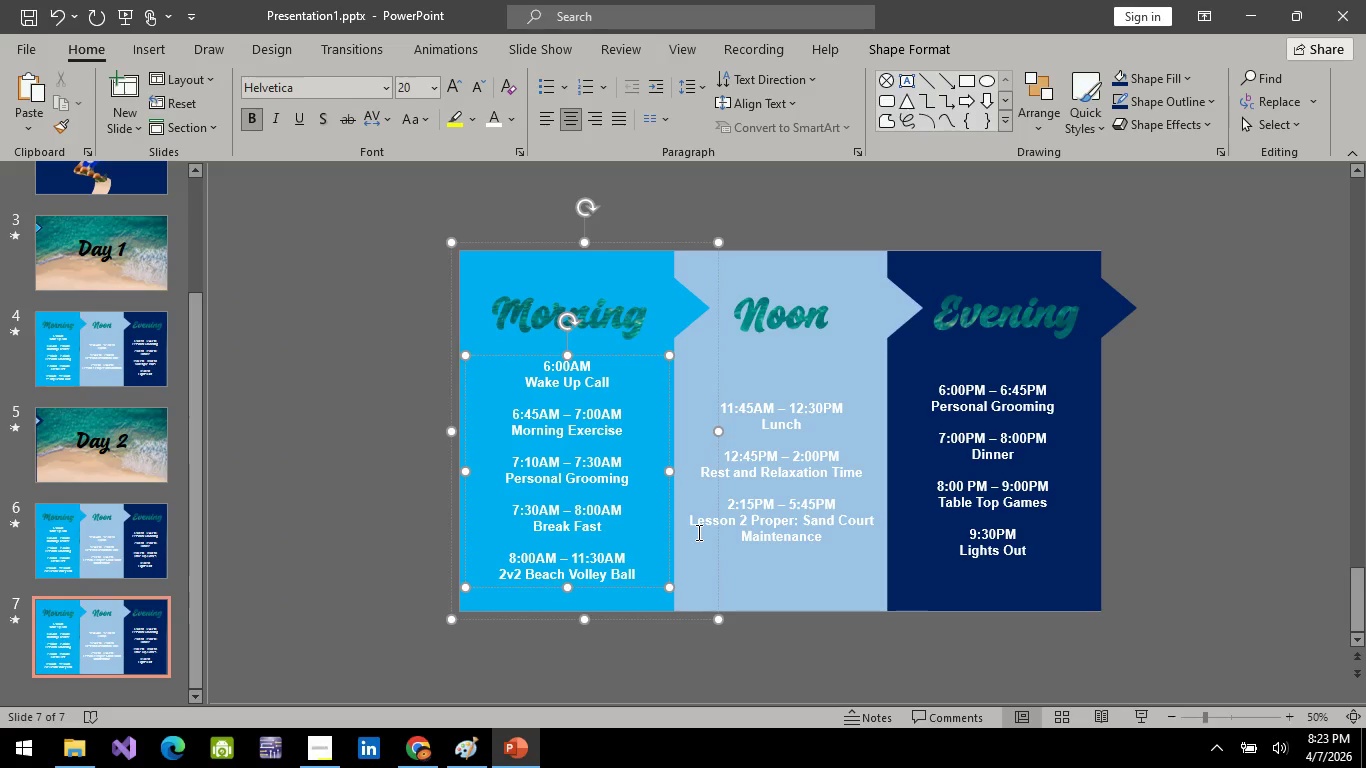 
key(Backspace)
 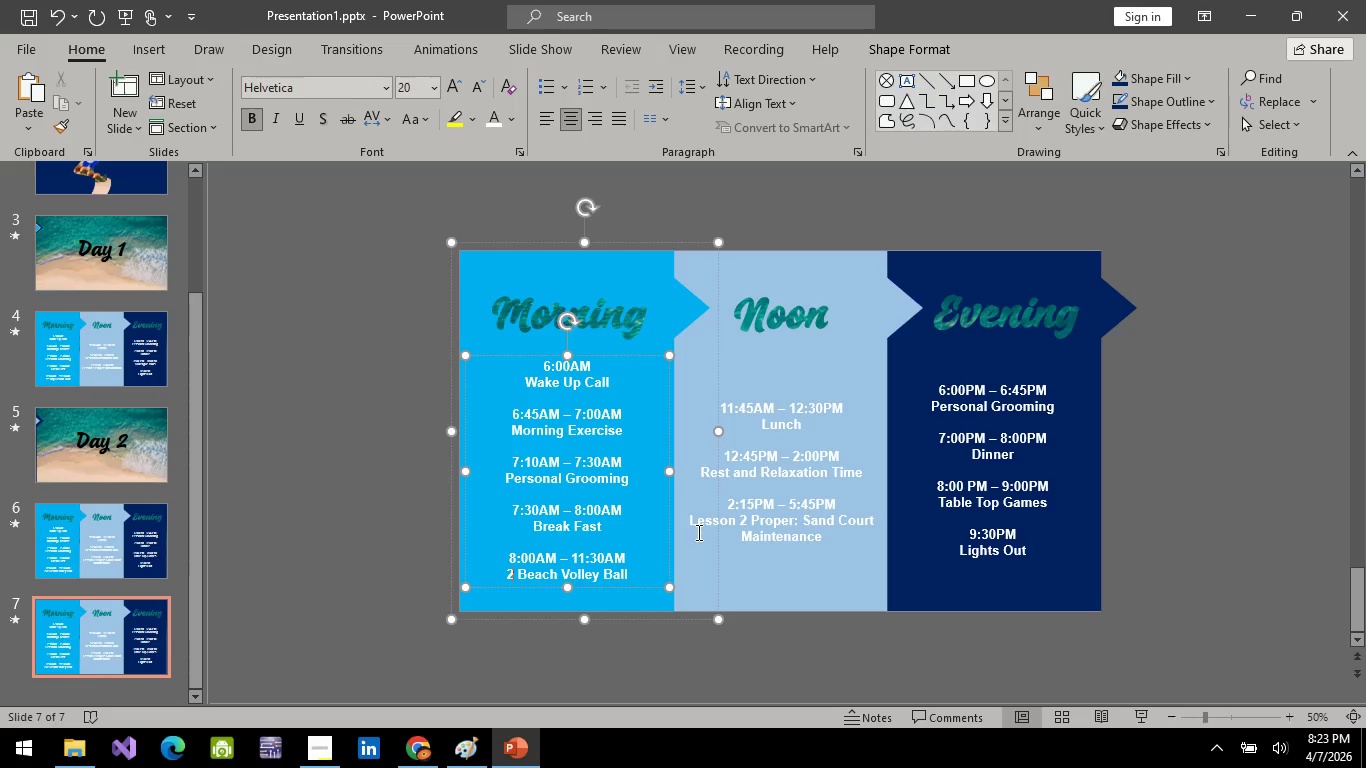 
key(Backspace)
 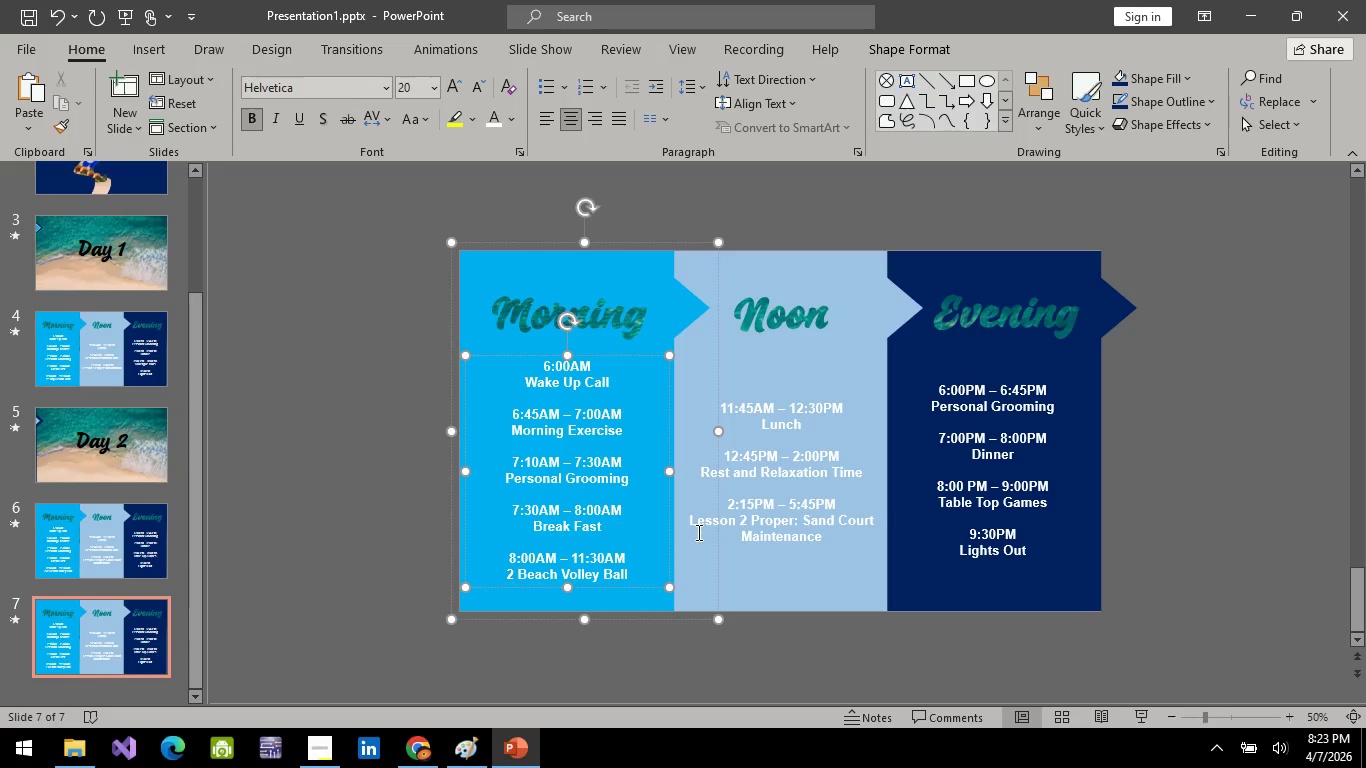 
key(Backspace)
 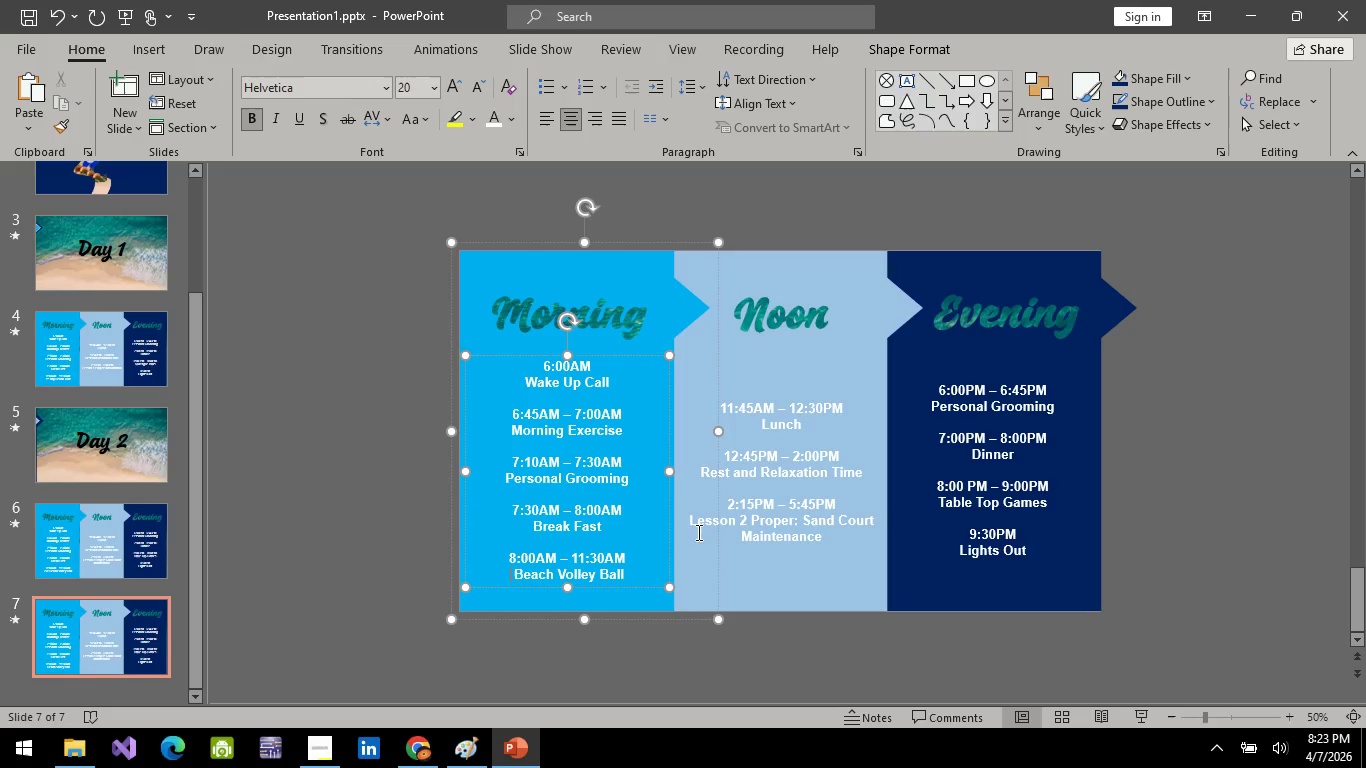 
key(ArrowRight)
 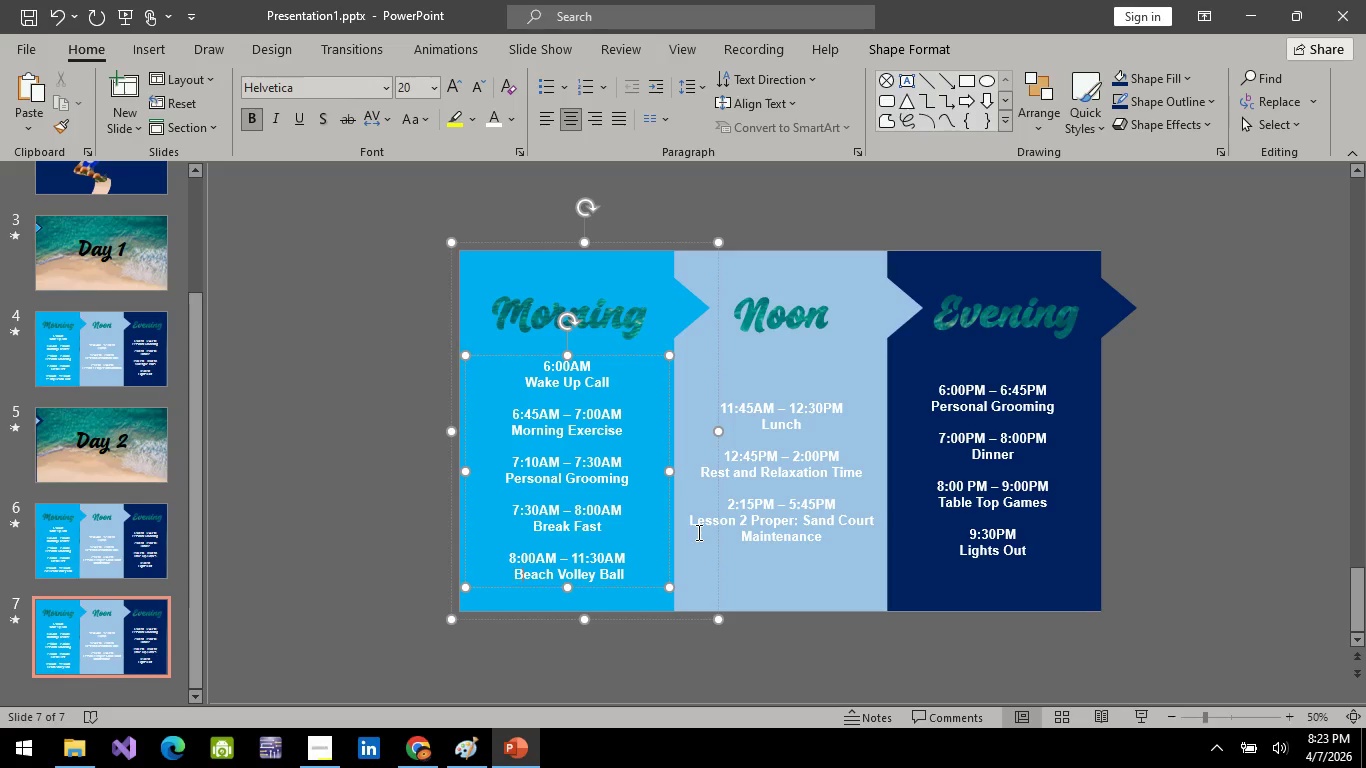 
hold_key(key=ArrowRight, duration=0.47)
 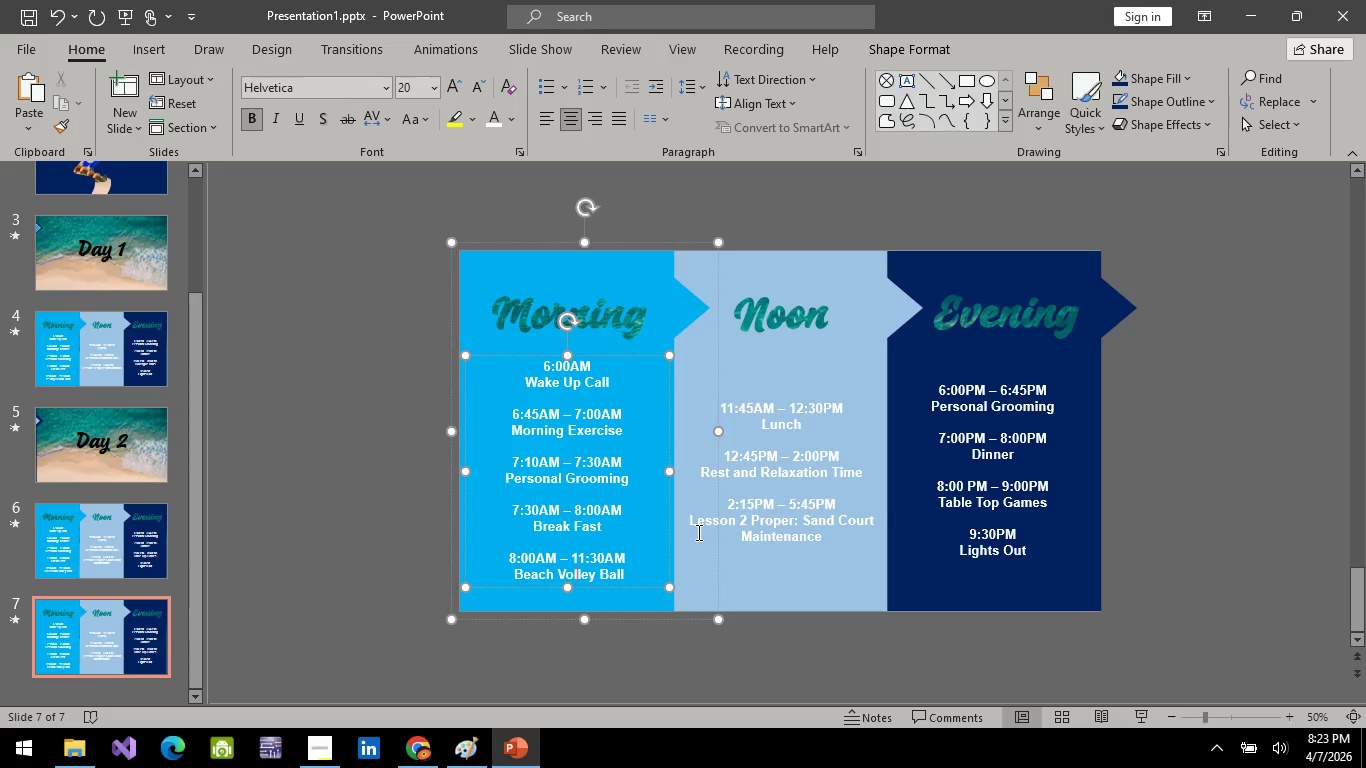 
key(ArrowRight)
 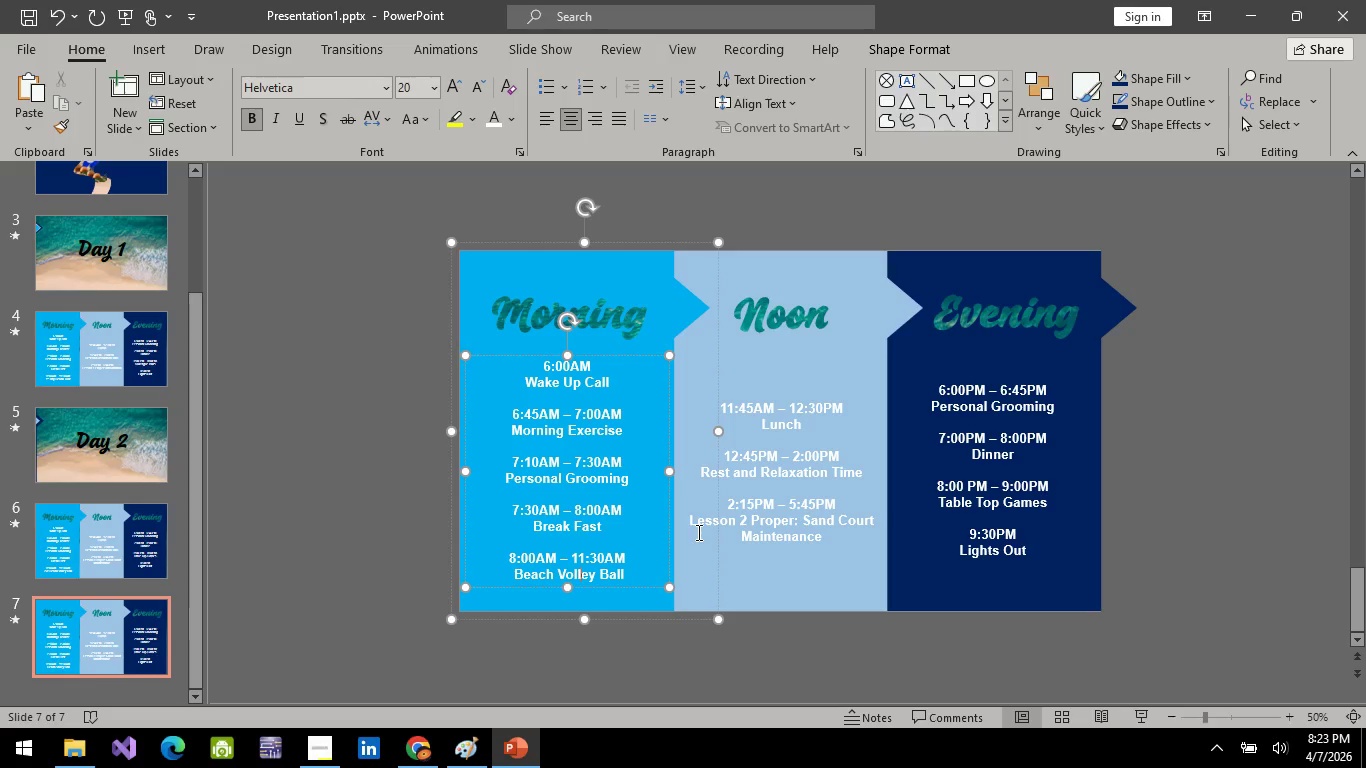 
key(ArrowRight)
 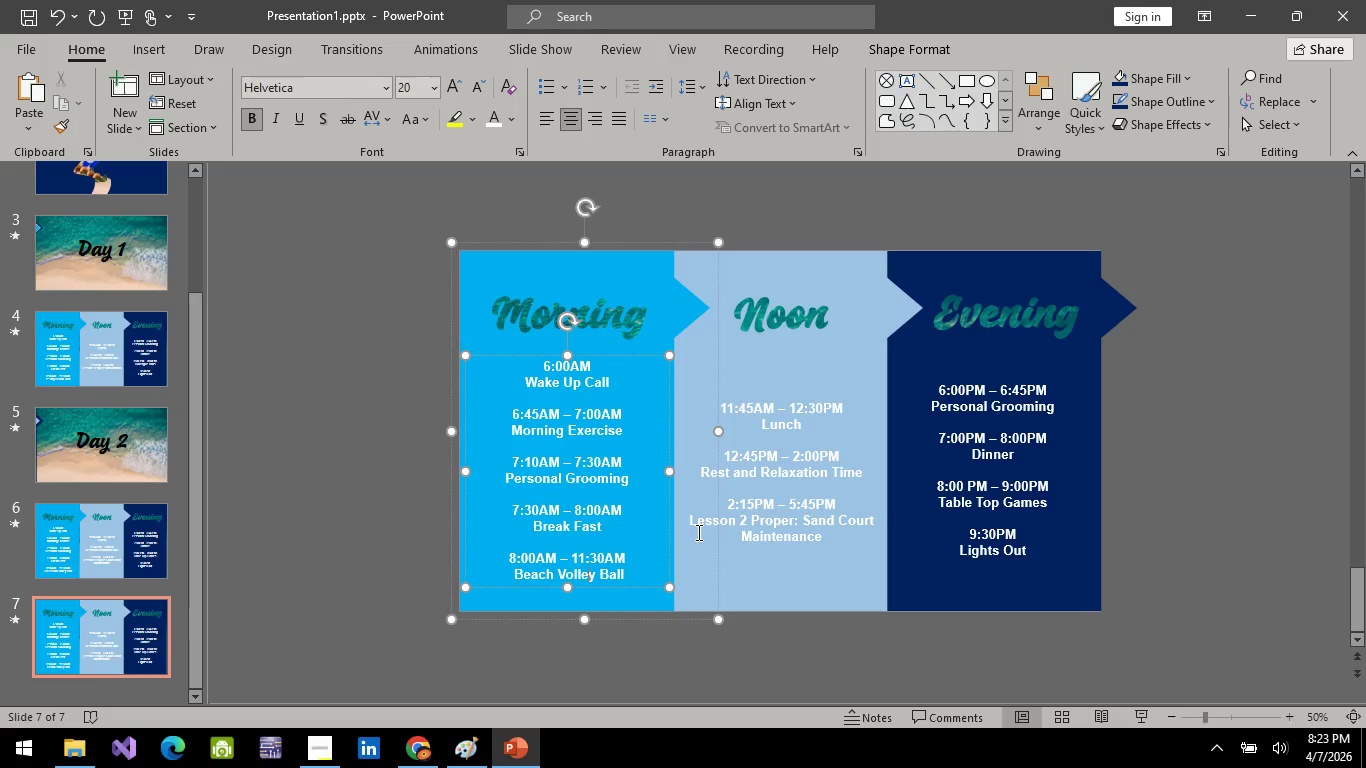 
key(ArrowRight)
 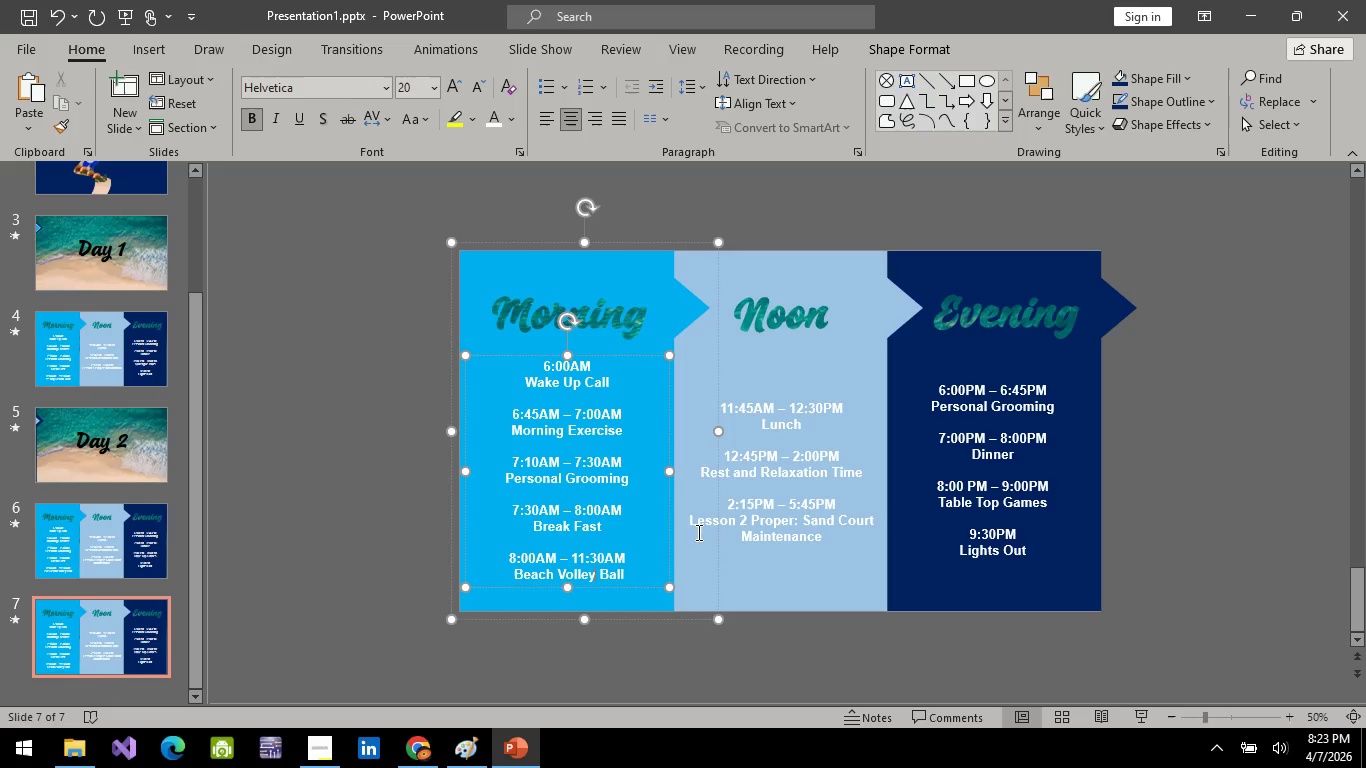 
key(ArrowRight)
 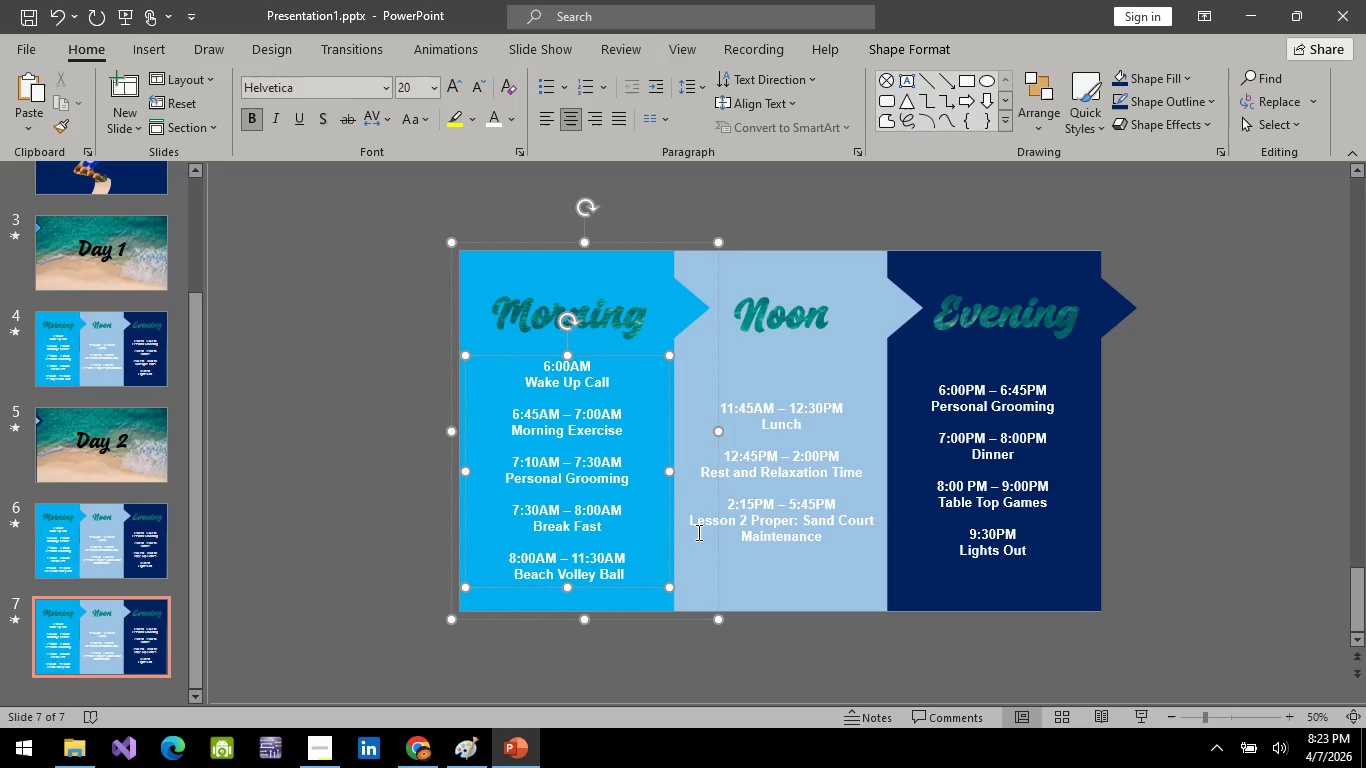 
key(ArrowRight)
 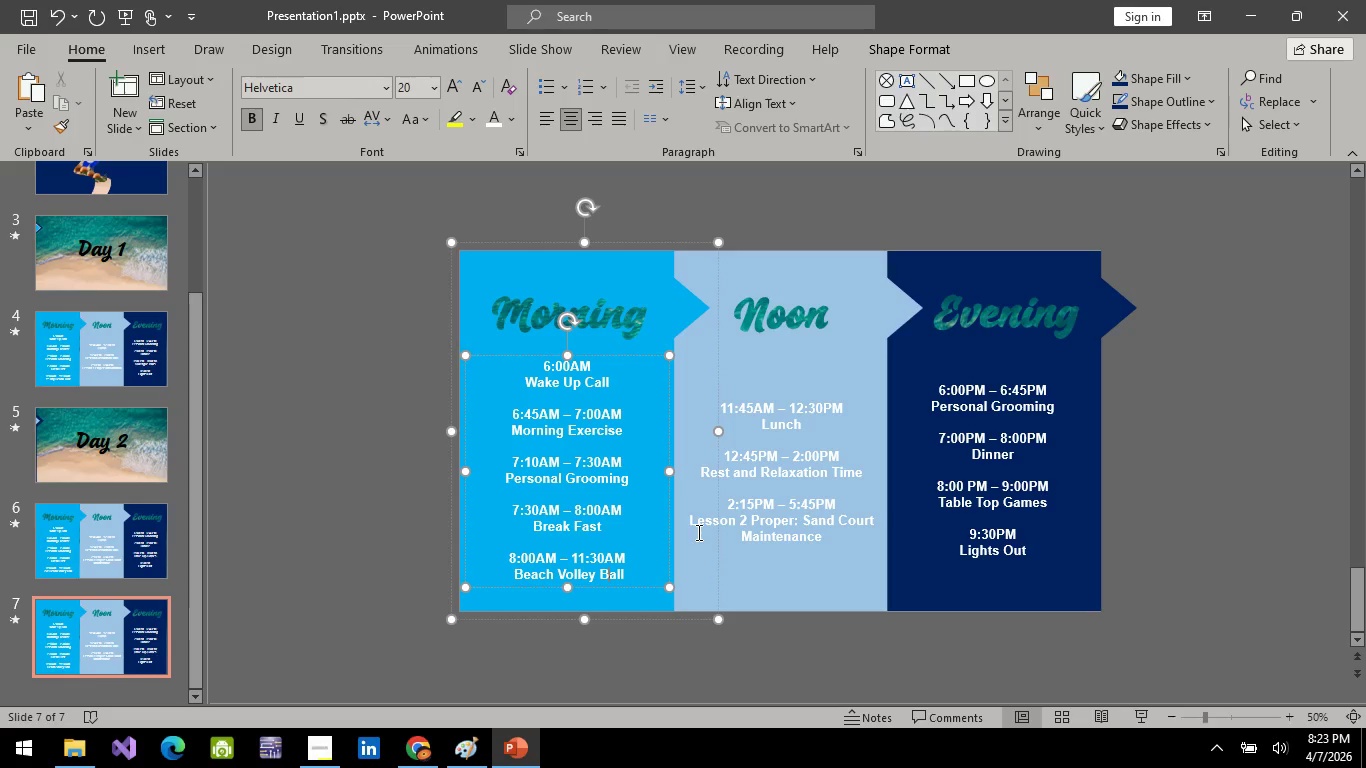 
key(ArrowRight)
 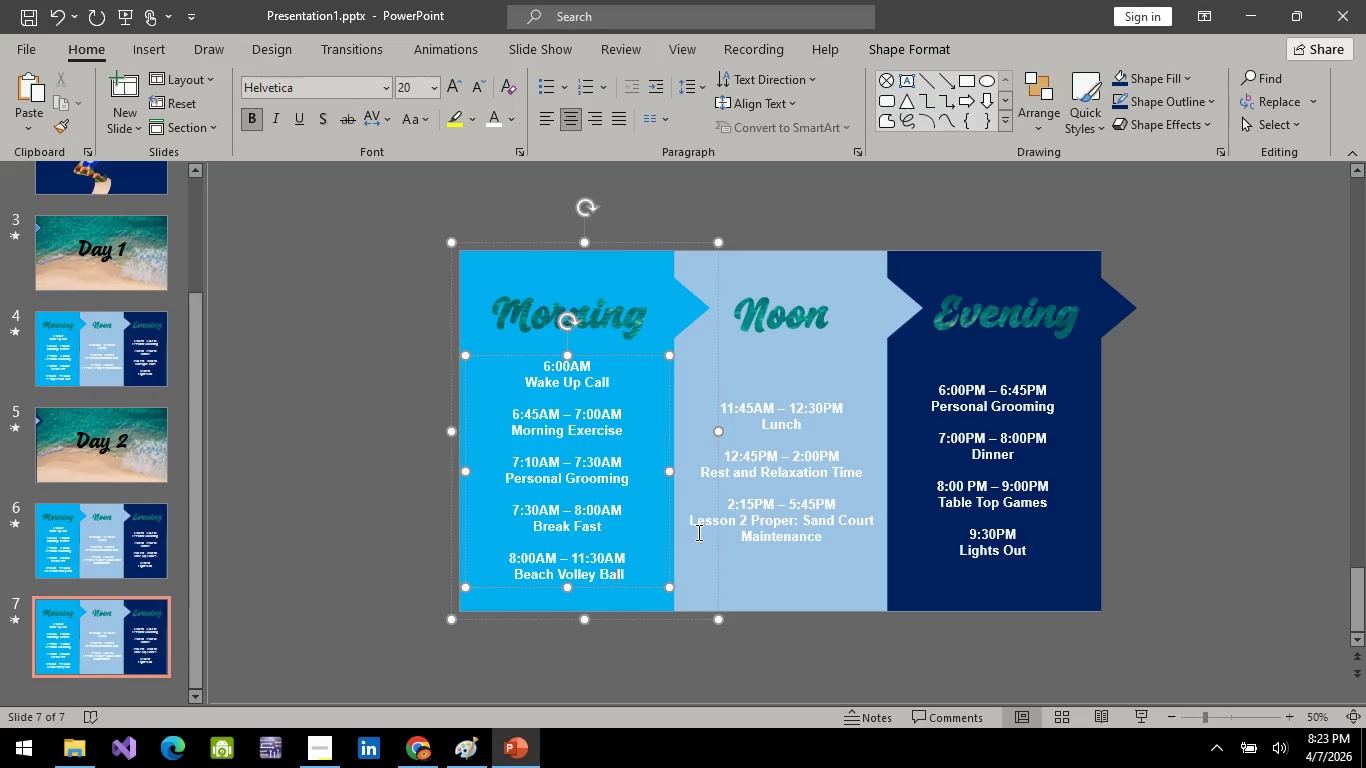 
key(ArrowRight)
 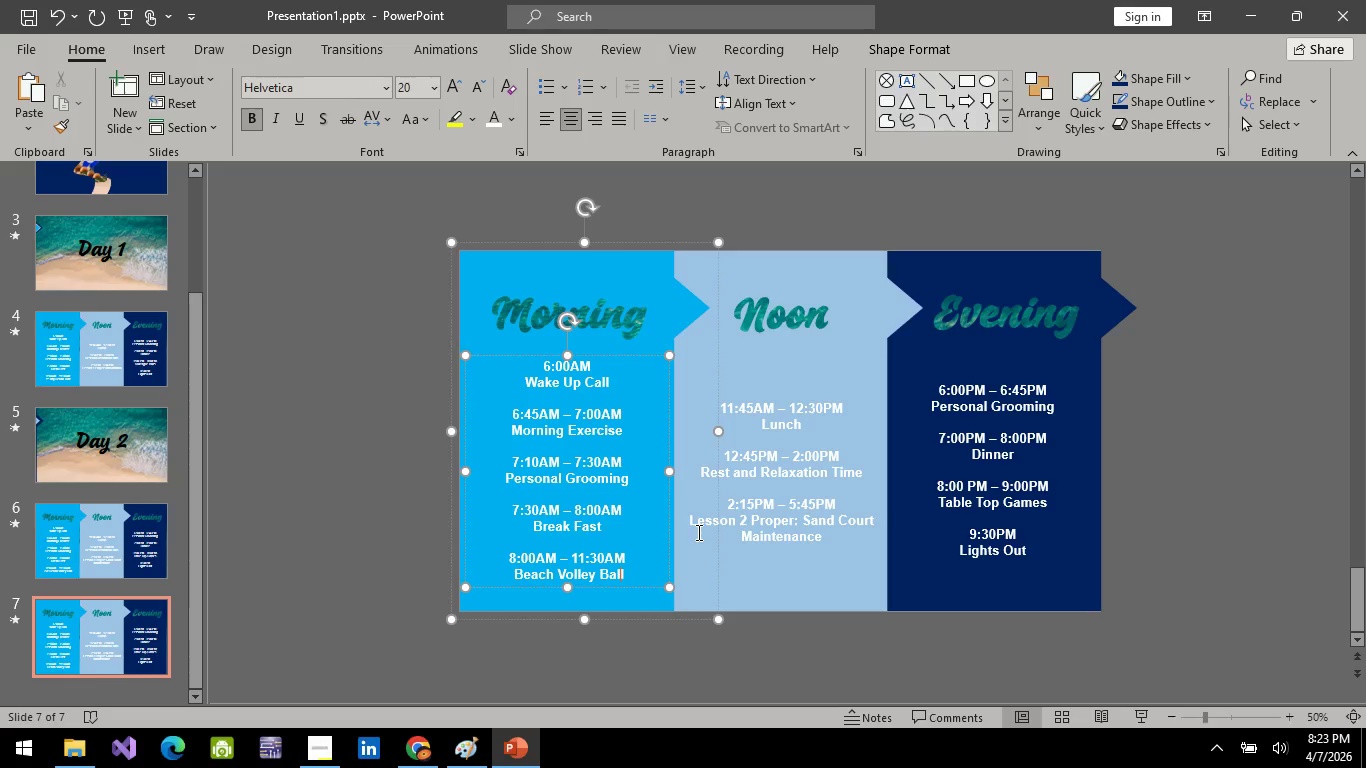 
key(ArrowRight)
 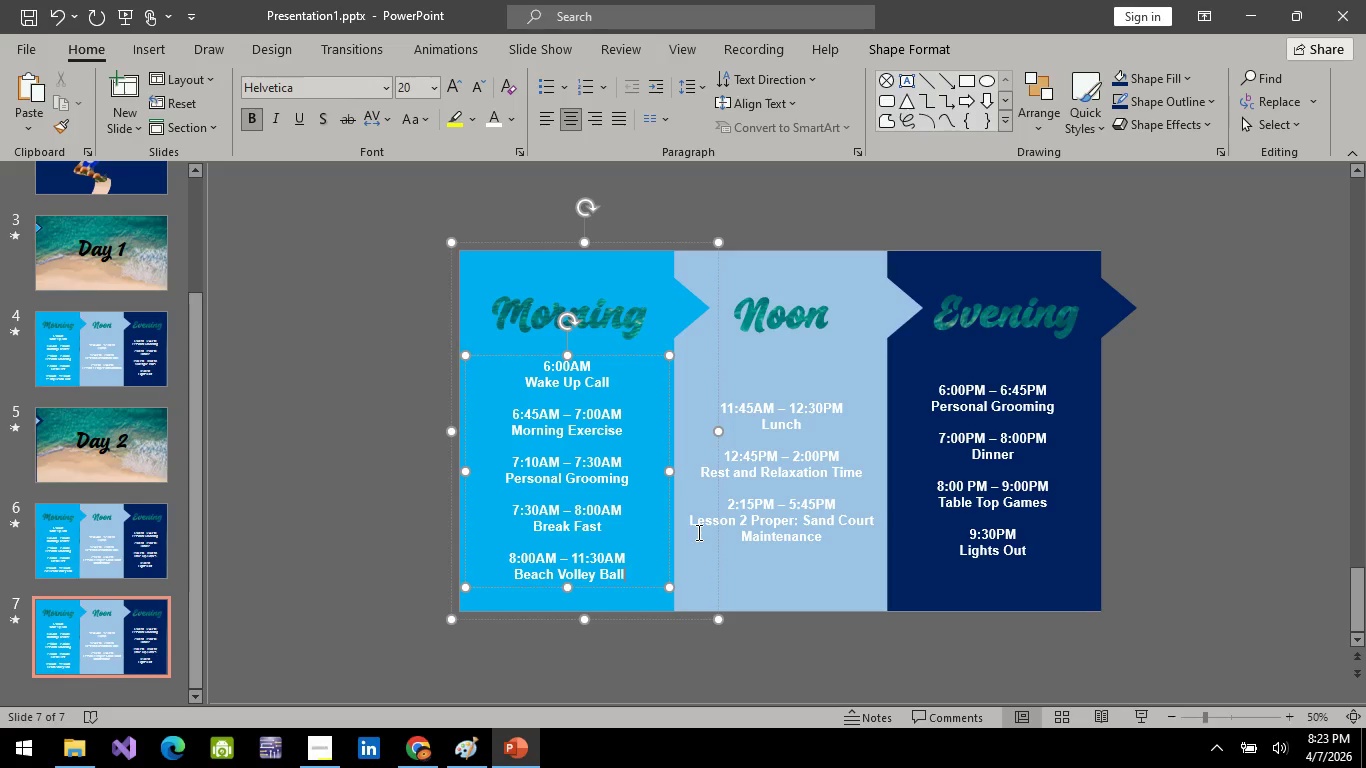 
key(ArrowRight)
 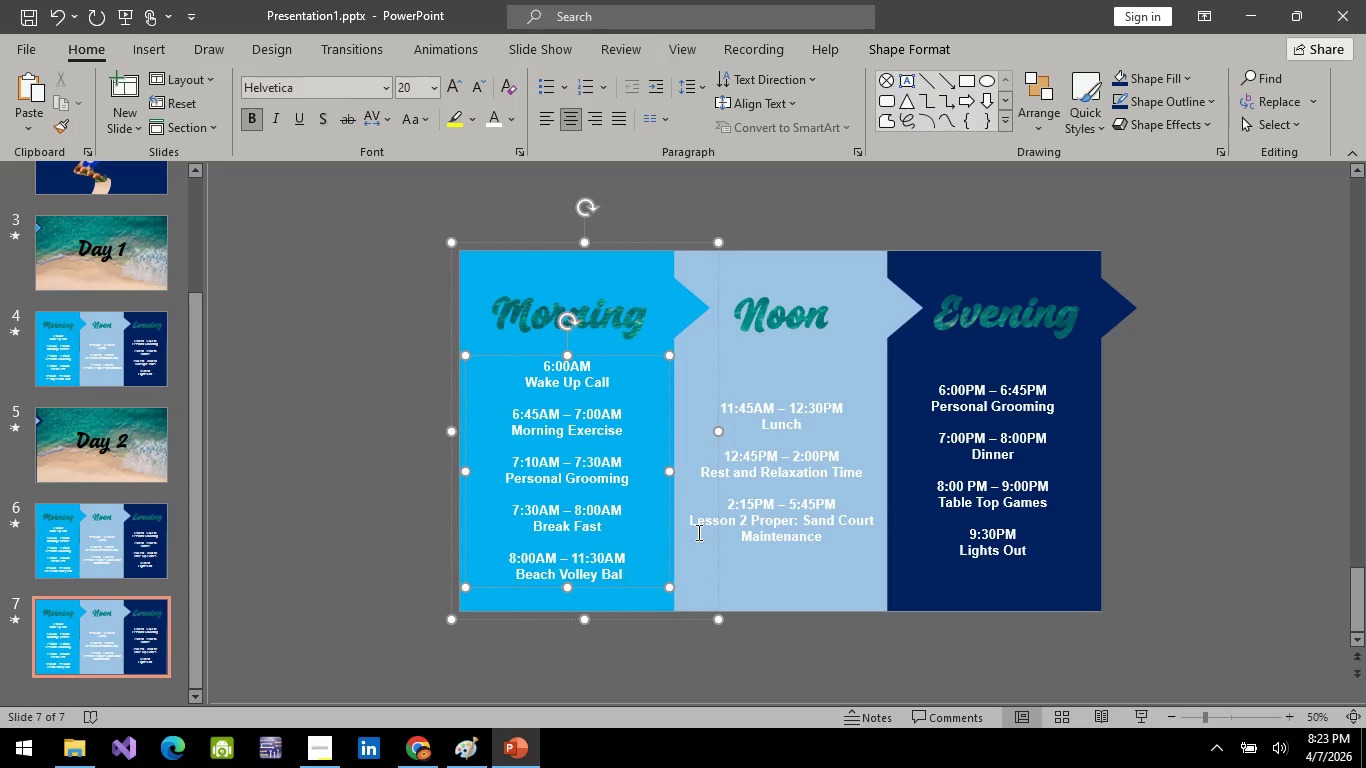 
hold_key(key=Backspace, duration=0.47)
 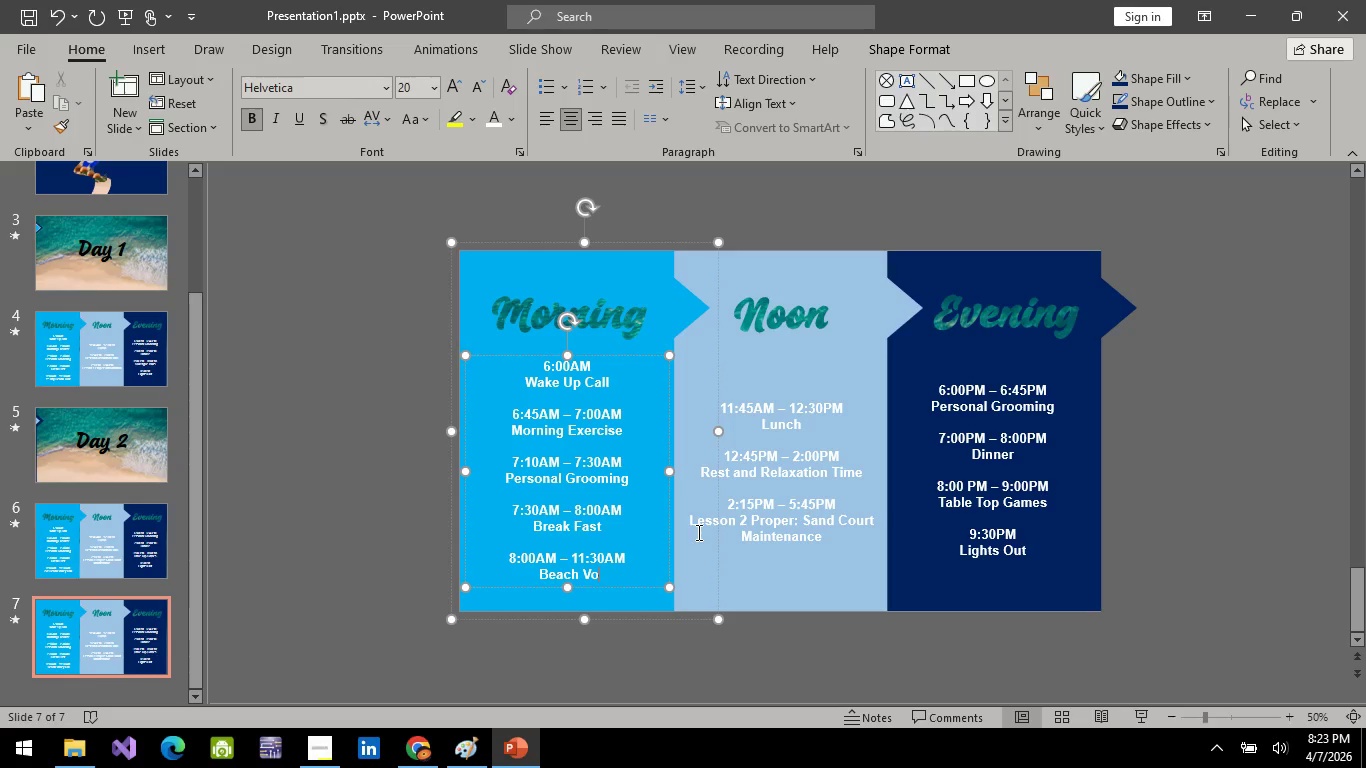 
key(Backspace)
key(Backspace)
key(Backspace)
key(Backspace)
key(Backspace)
key(Backspace)
key(Backspace)
key(Backspace)
key(Backspace)
type(3)
key(Backspace)
type(5)
key(Backspace)
type(Pickle b)
key(Backspace)
type(Ball Tr)
key(Backspace)
type(or)
key(Backspace)
key(Backspace)
key(Backspace)
key(Backspace)
key(Backspace)
key(Backspace)
type(Dodge Ball Tour)
 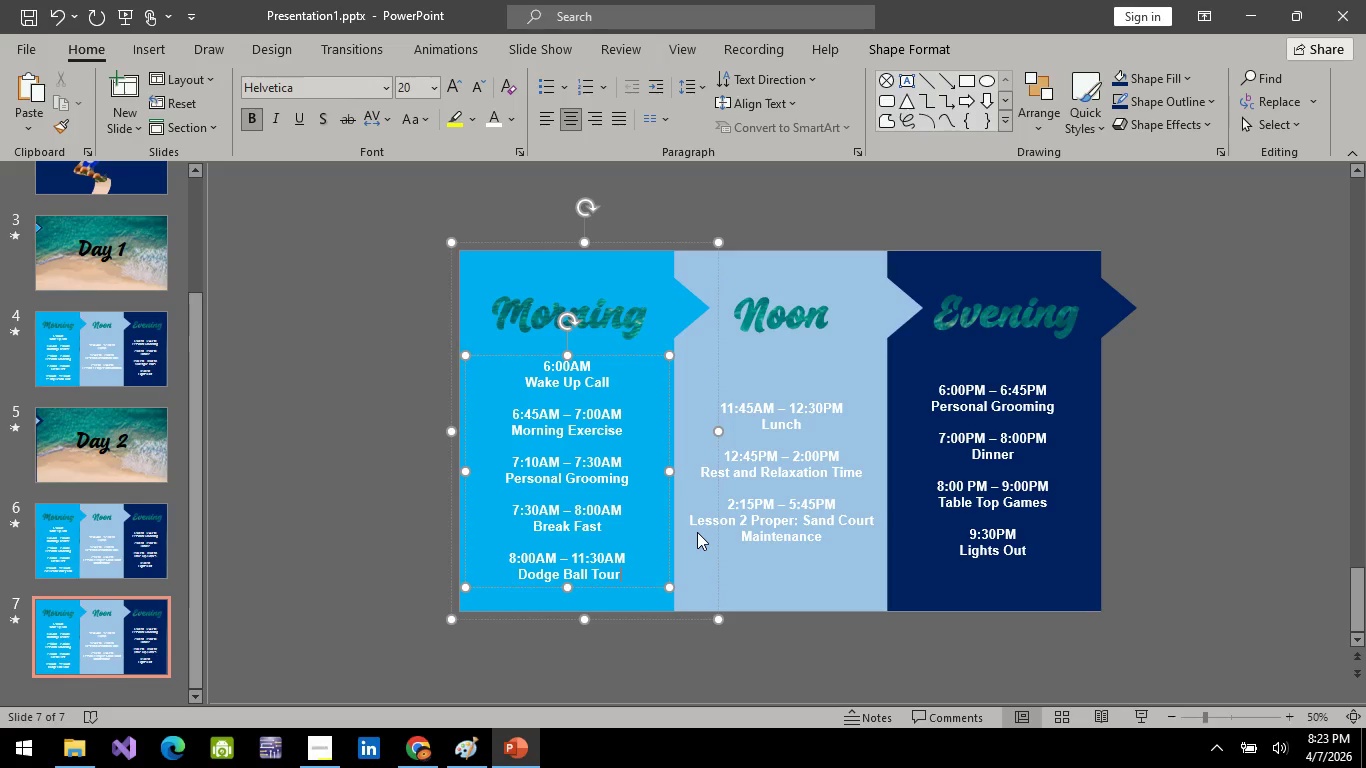 
hold_key(key=ArrowLeft, duration=0.56)
 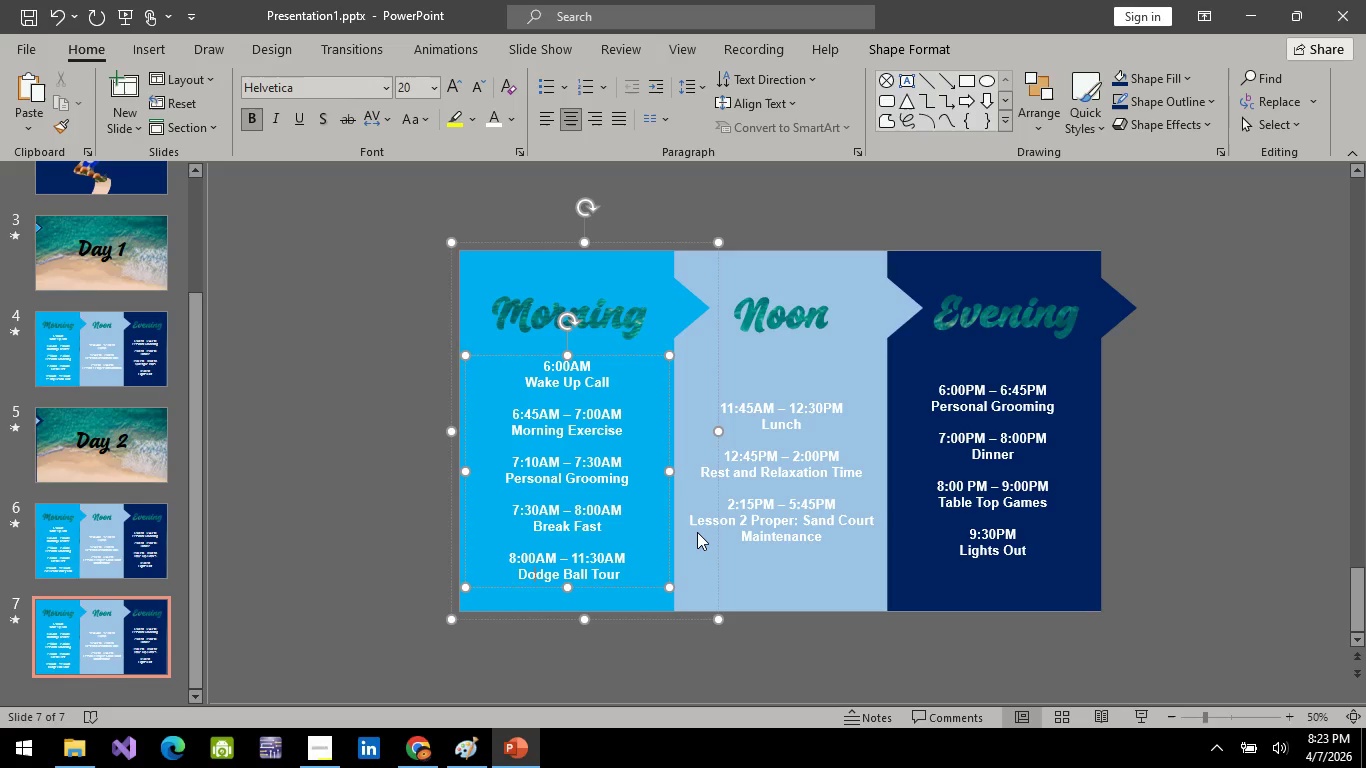 
key(ArrowLeft)
 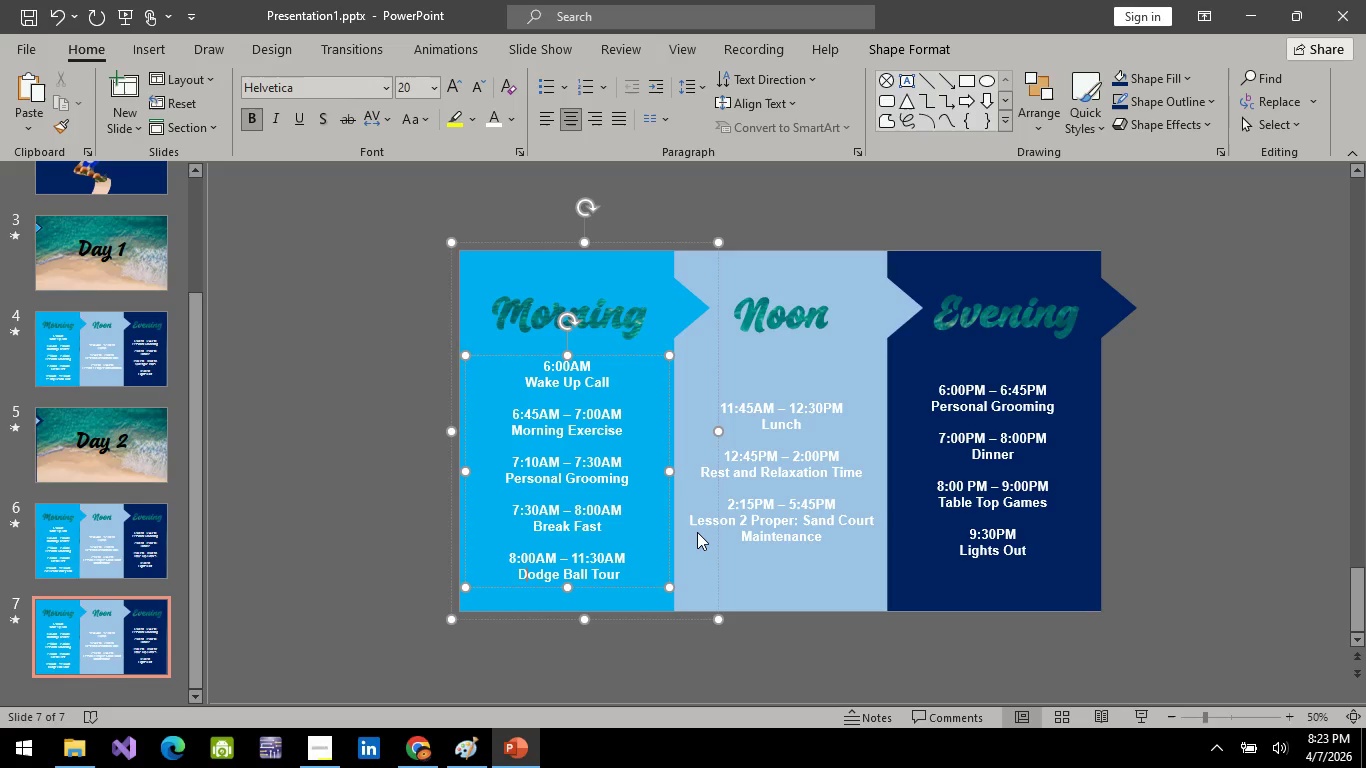 
key(ArrowLeft)
 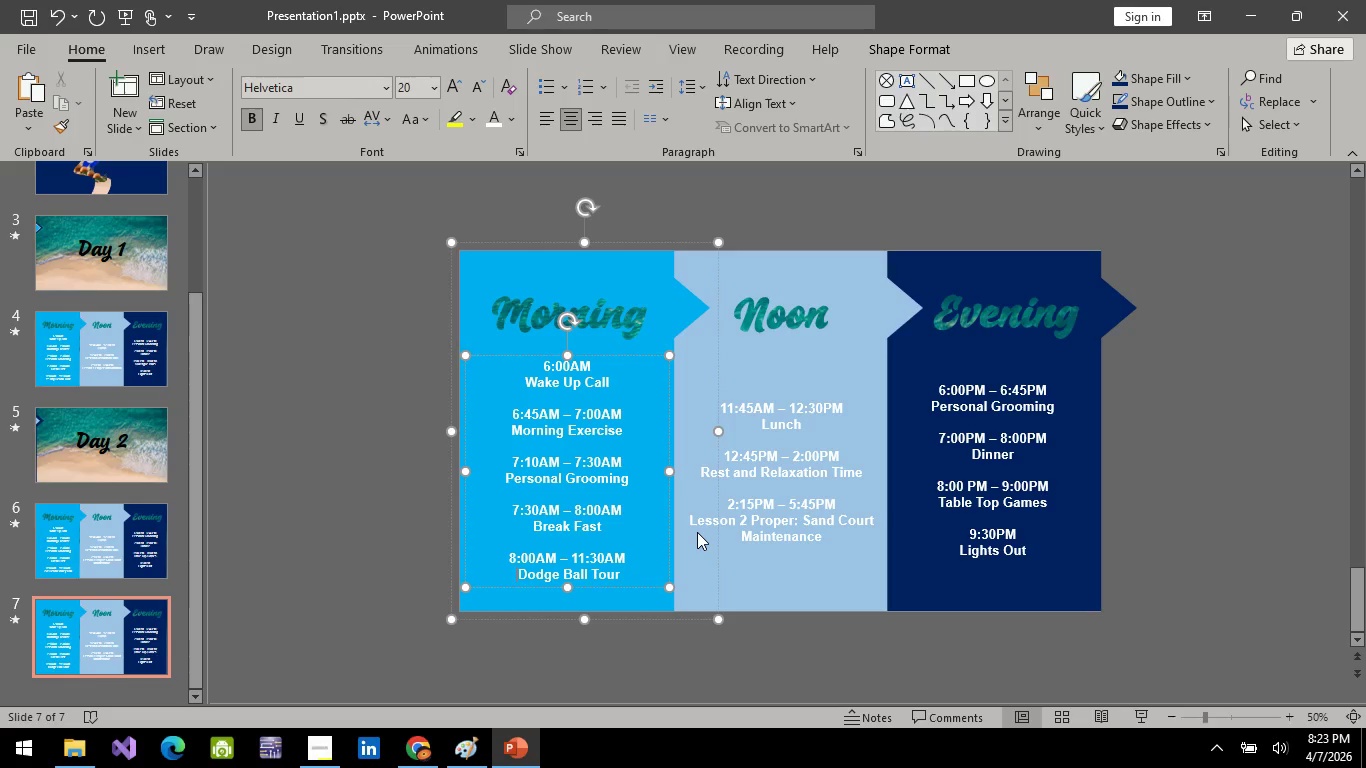 
key(ArrowLeft)
 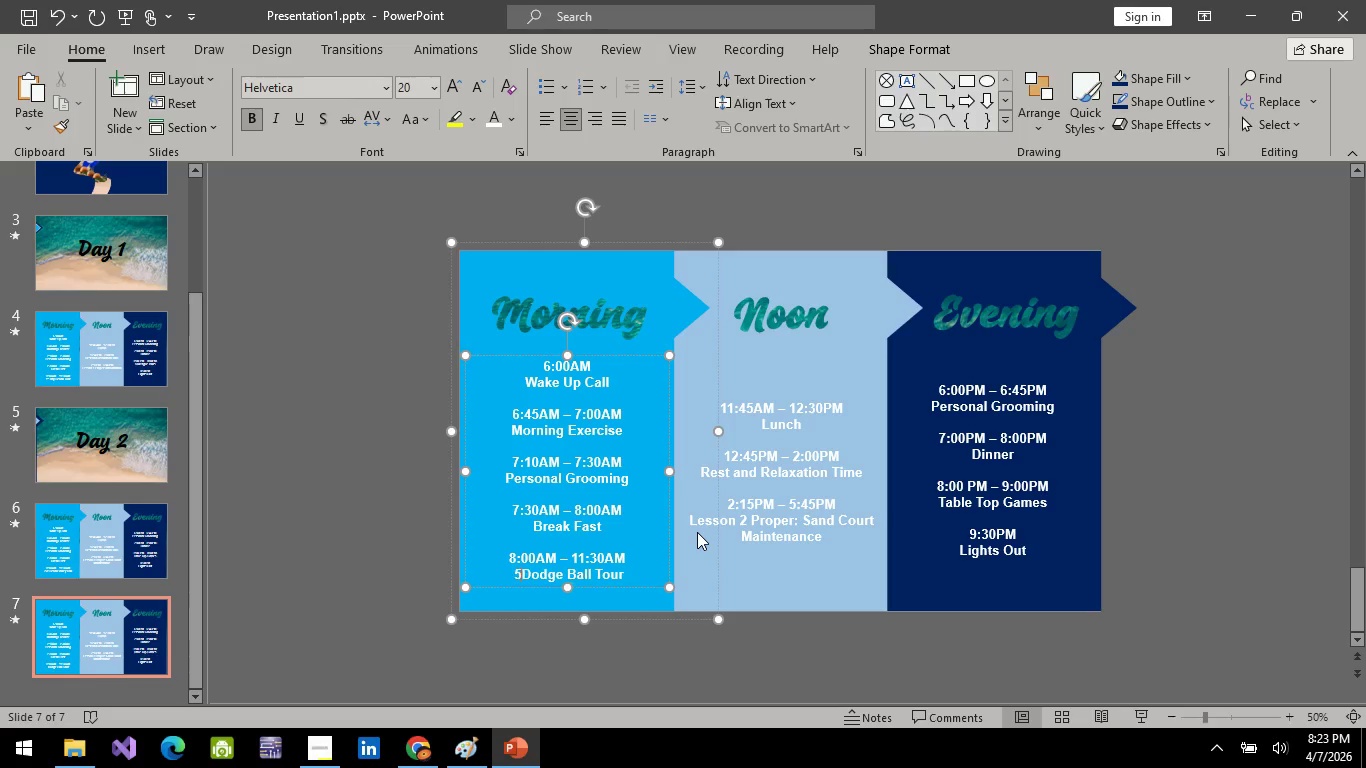 
type(5 v)
key(Backspace)
key(Backspace)
type(v5 )
 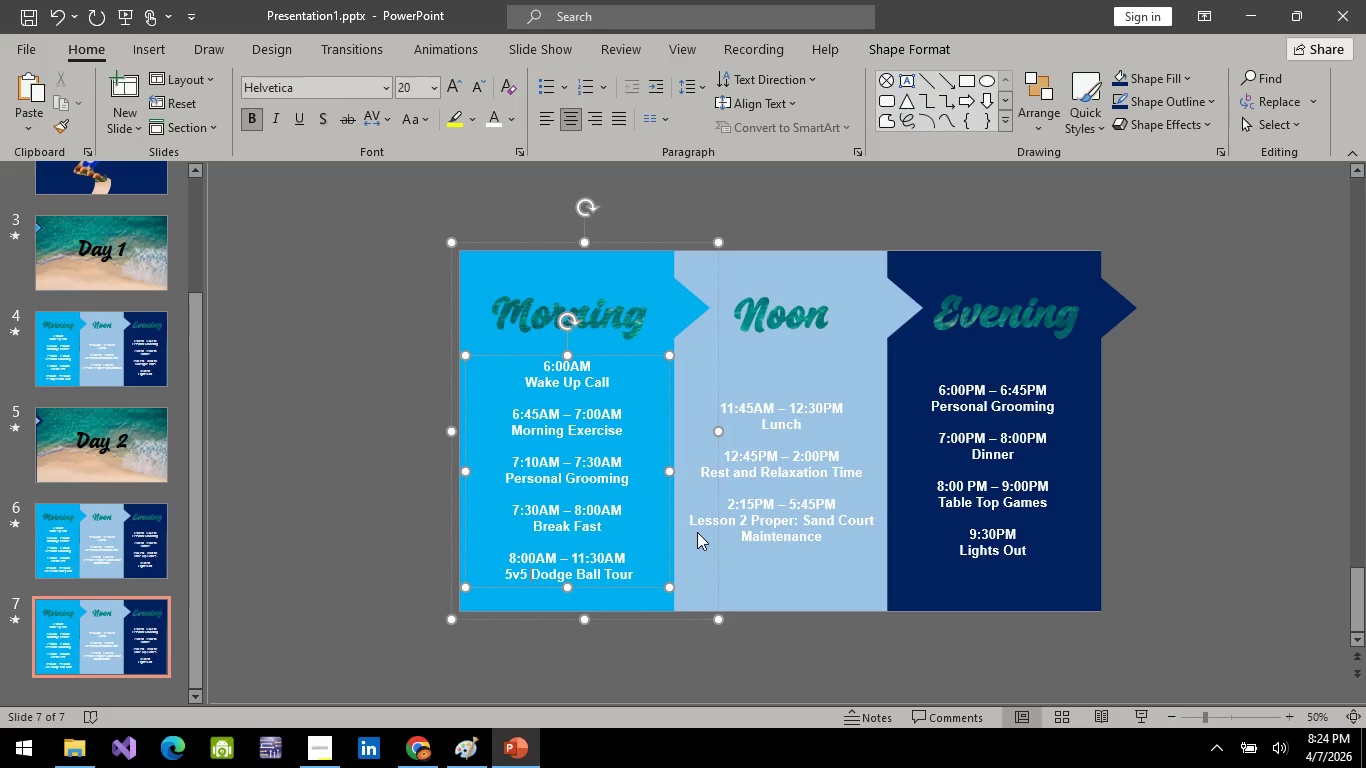 
hold_key(key=ArrowRight, duration=0.55)
 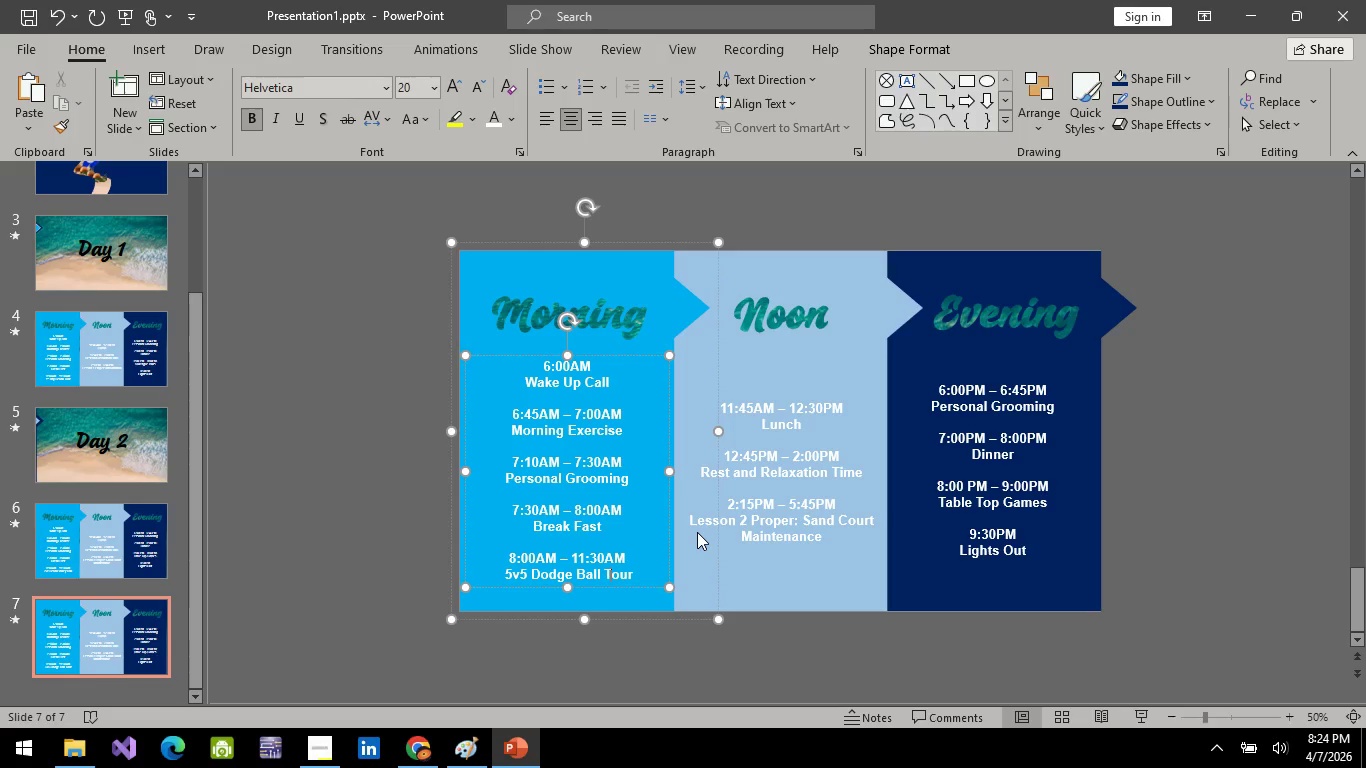 
key(ArrowRight)
 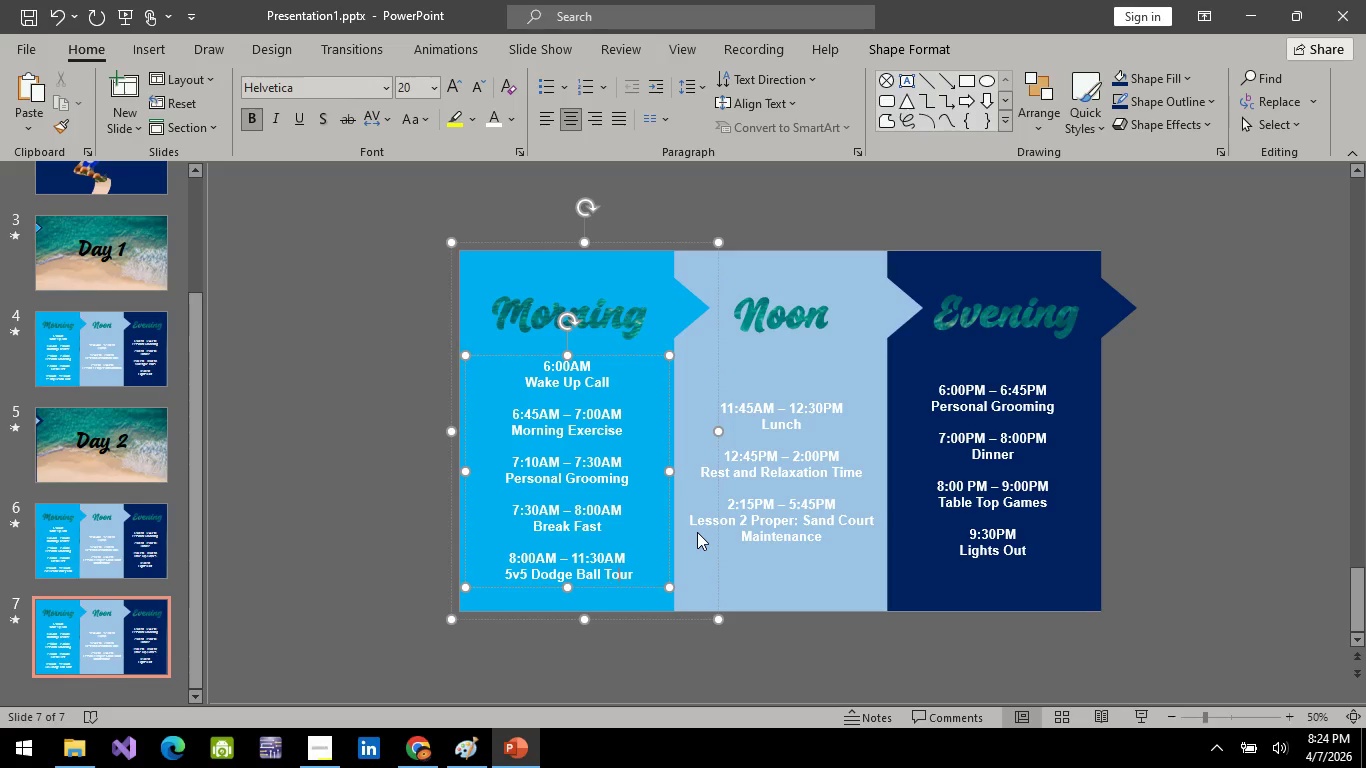 
key(ArrowRight)
 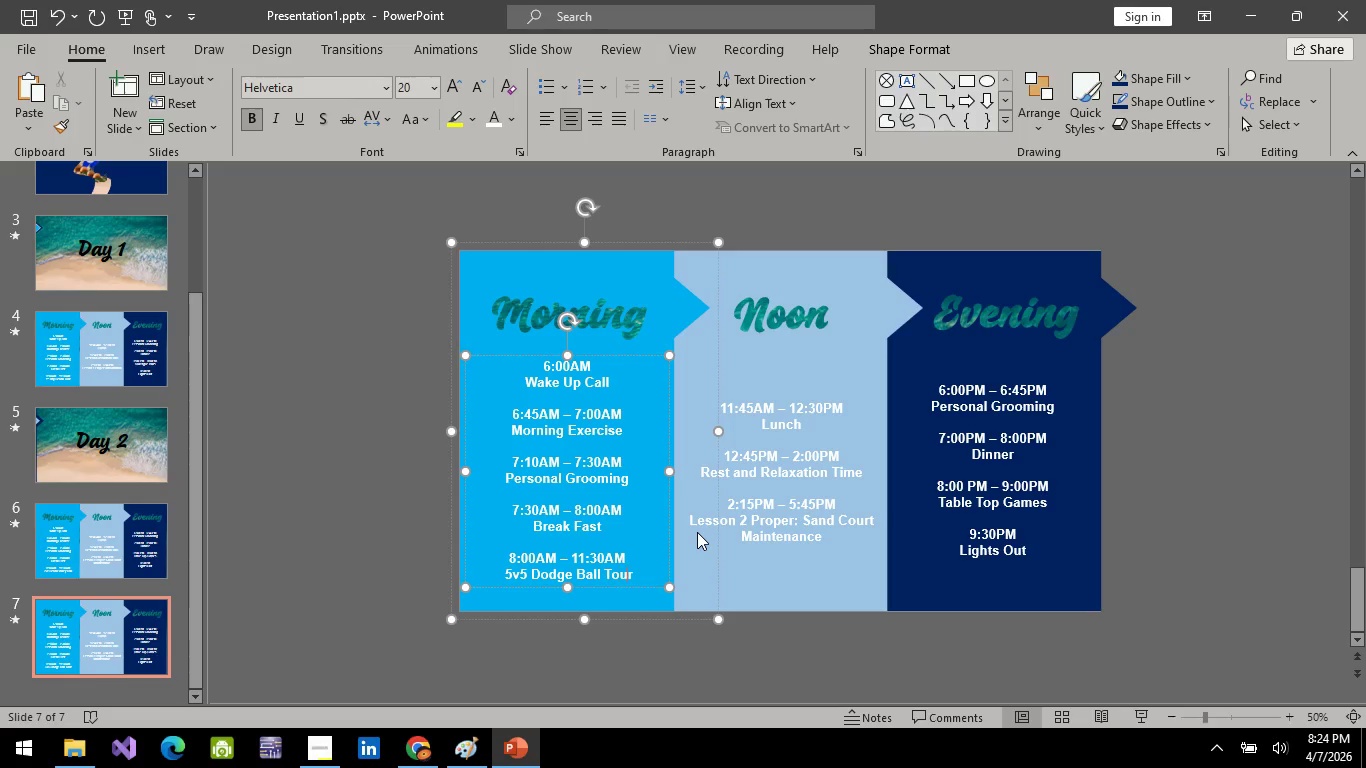 
key(ArrowRight)
 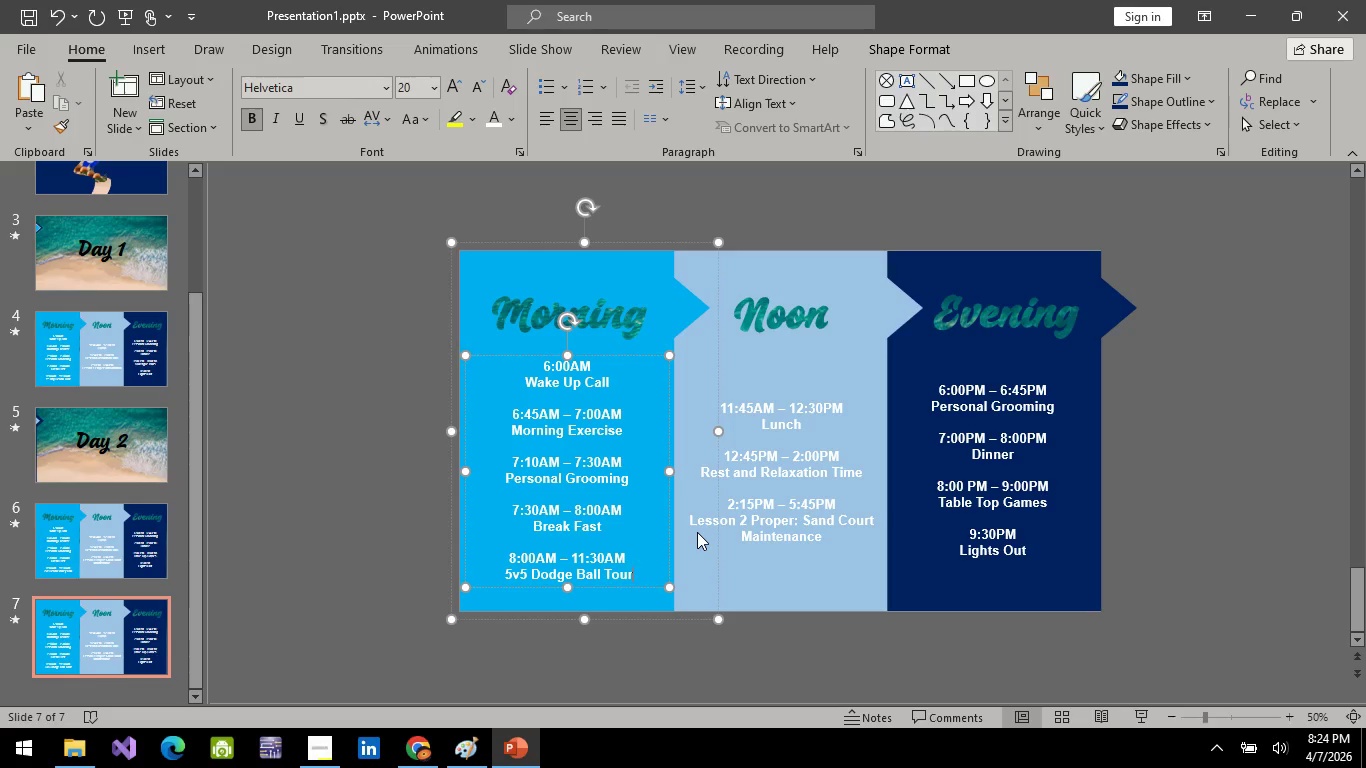 
key(ArrowRight)
 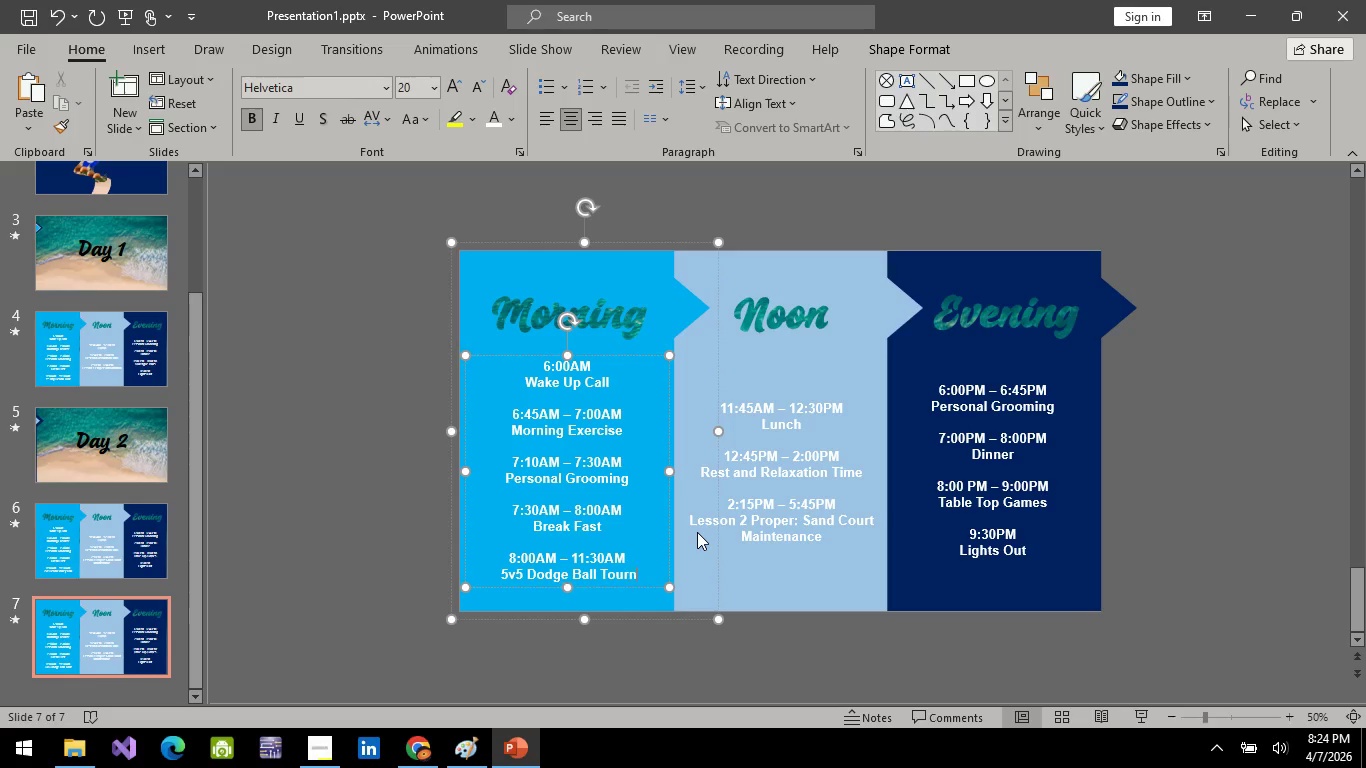 
type(nament)
 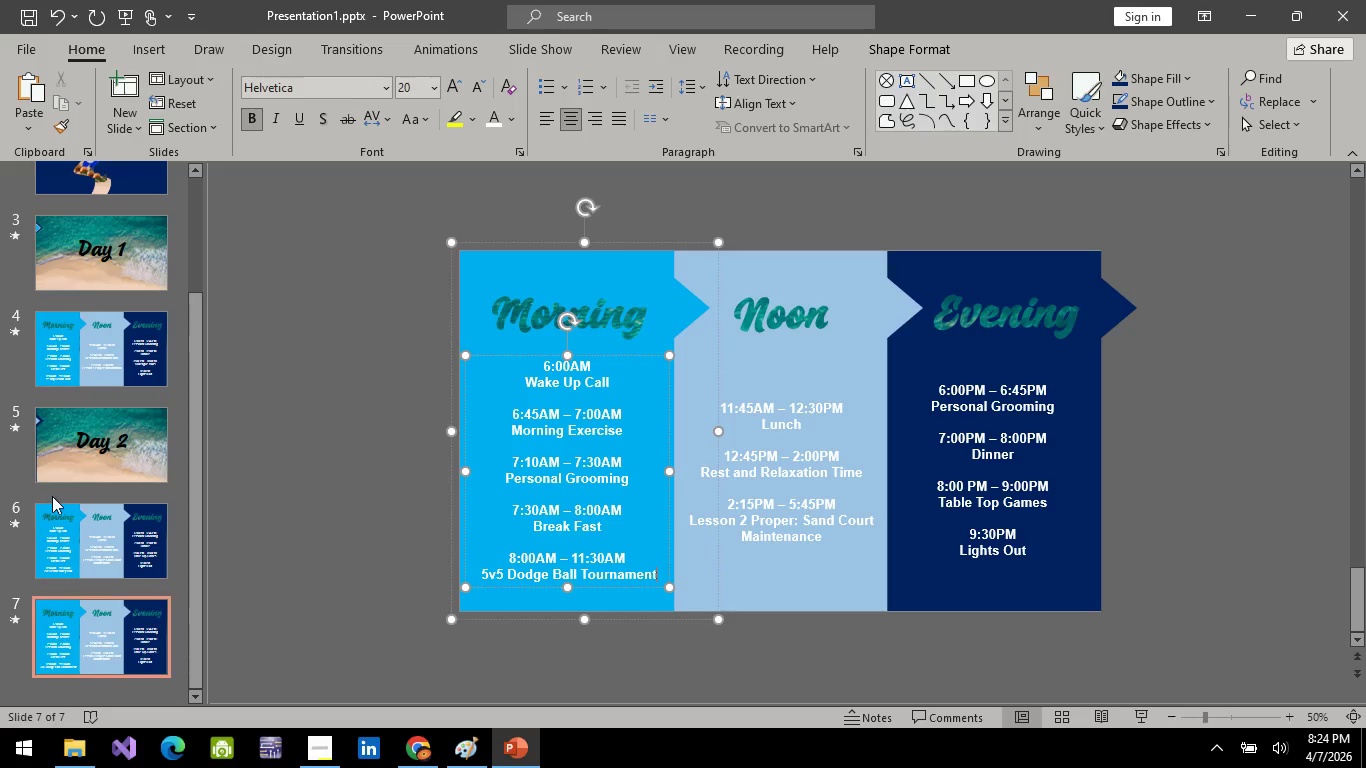 
left_click([71, 549])
 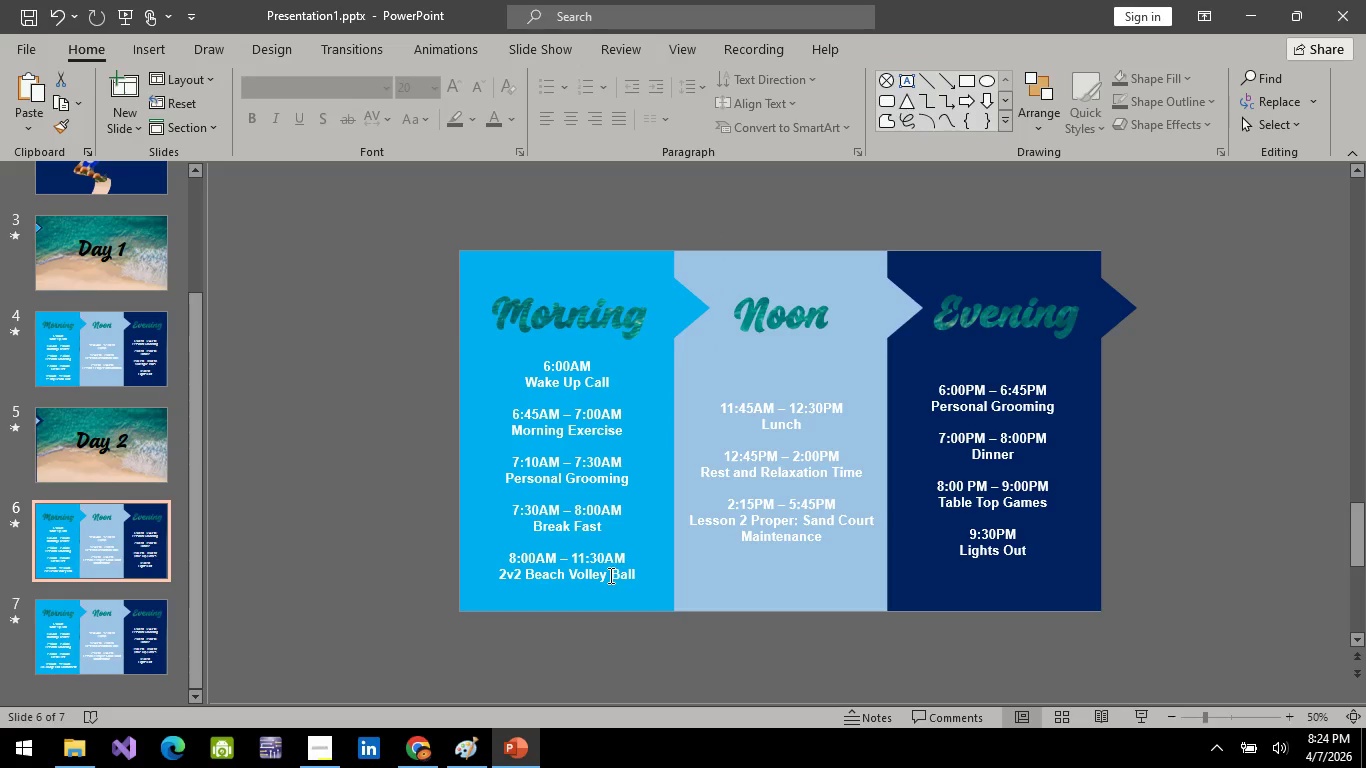 
left_click([611, 574])
 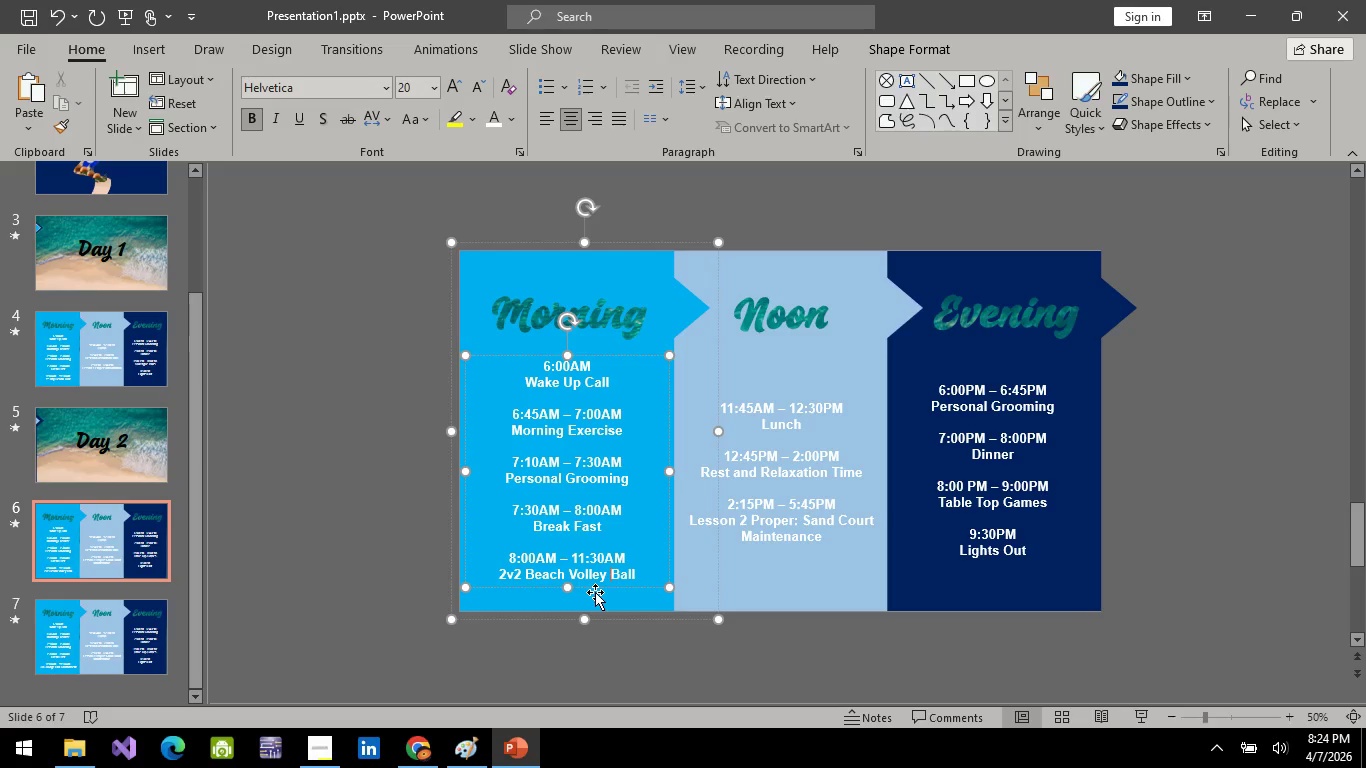 
key(ArrowRight)
 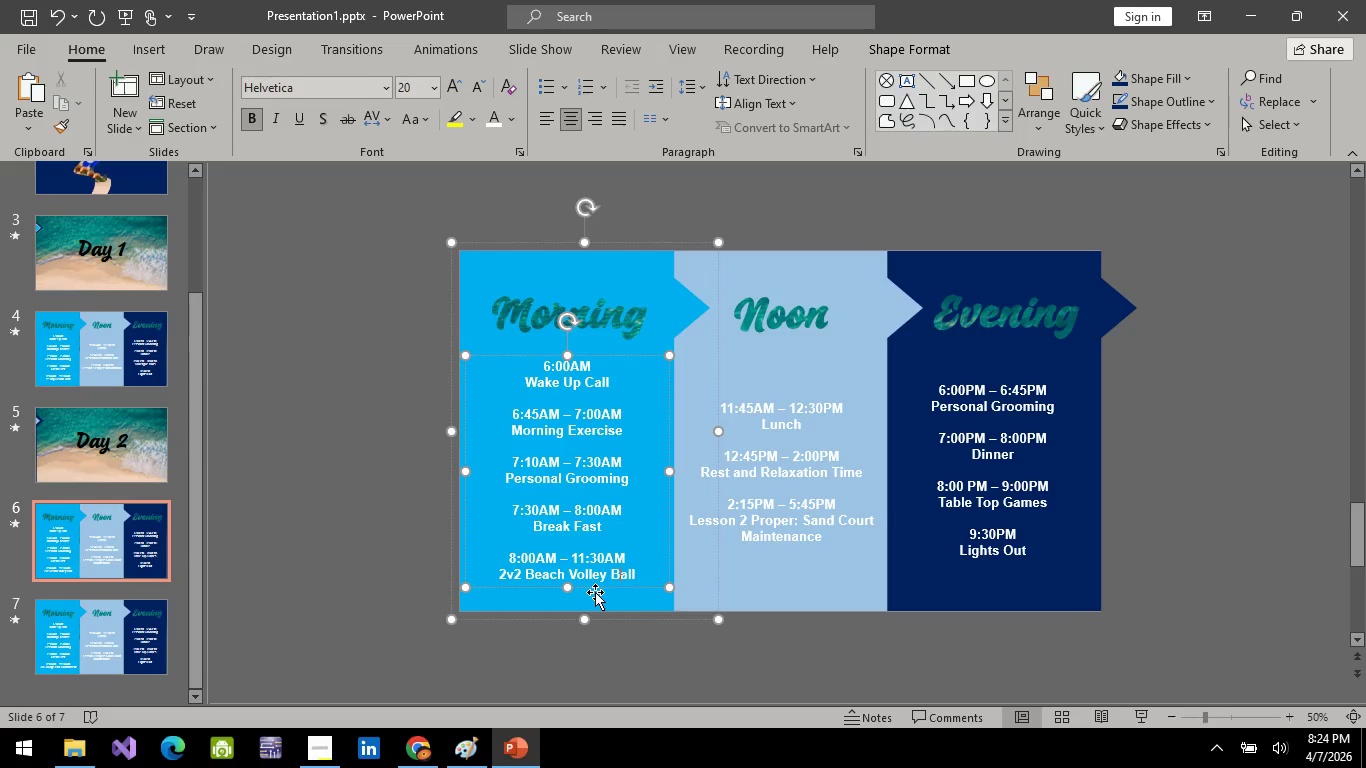 
key(Backspace)
 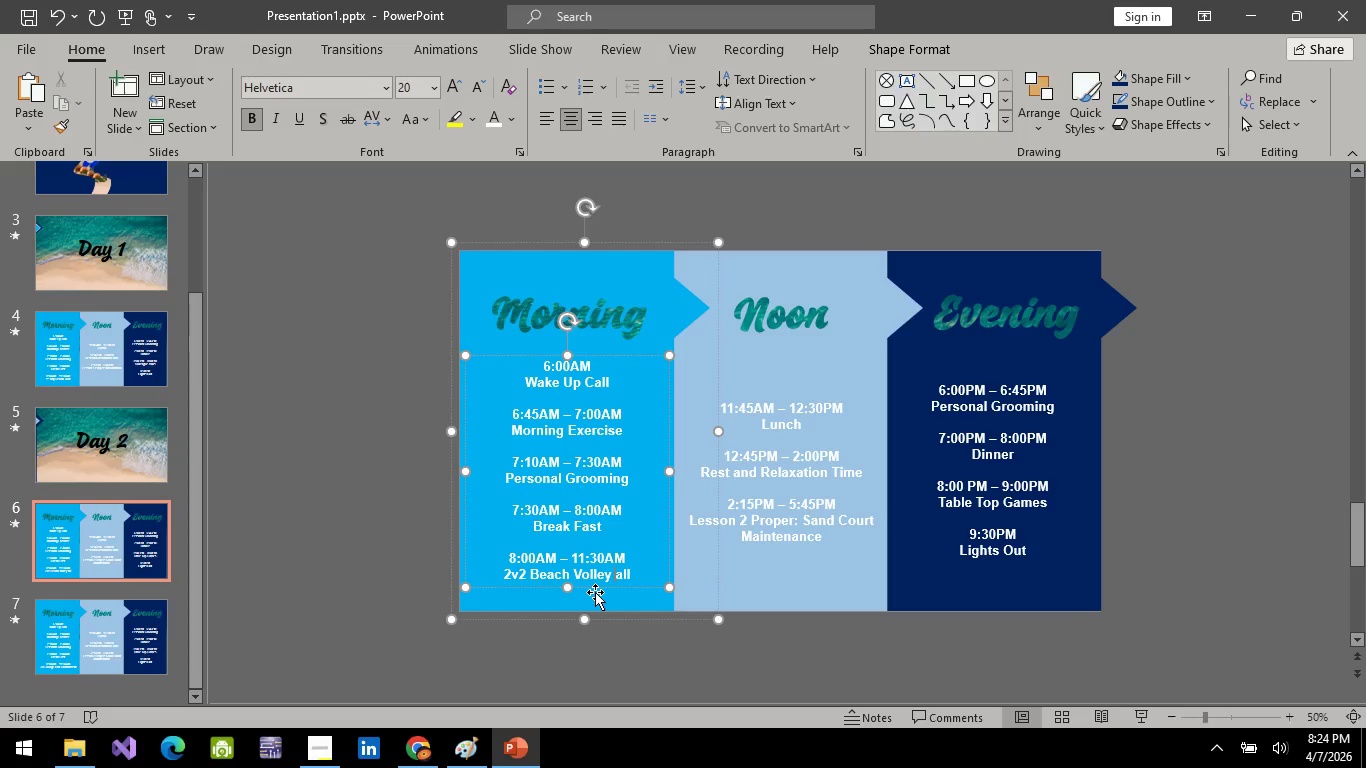 
key(Backspace)
 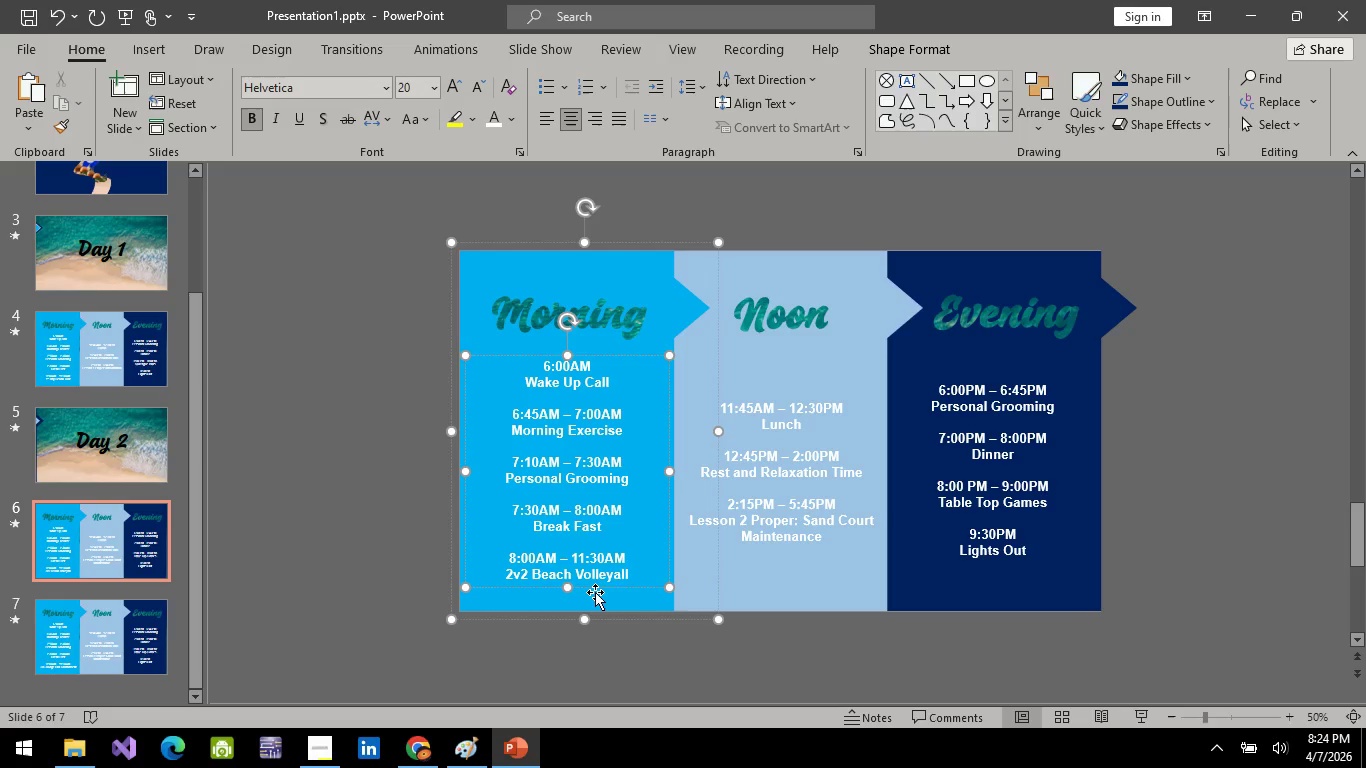 
key(B)
 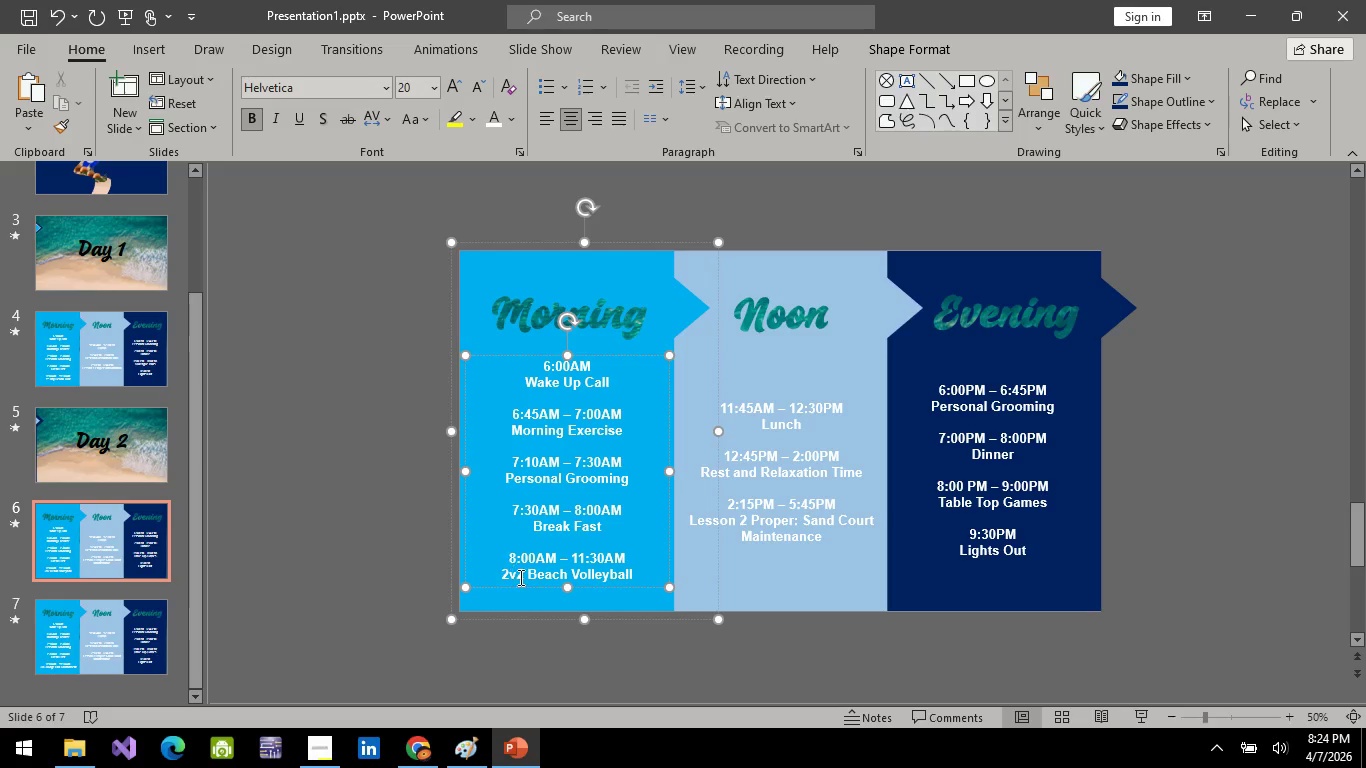 
left_click([524, 574])
 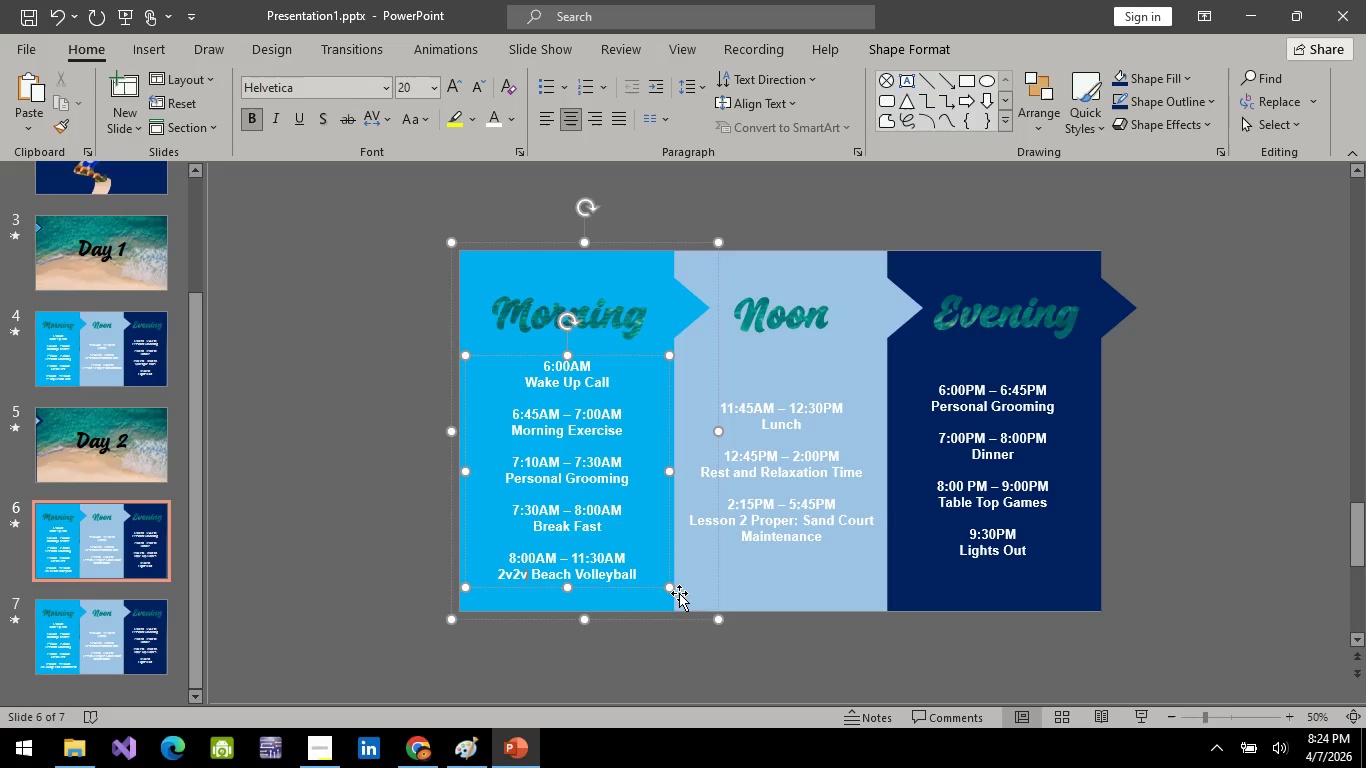 
type(v2v2)
 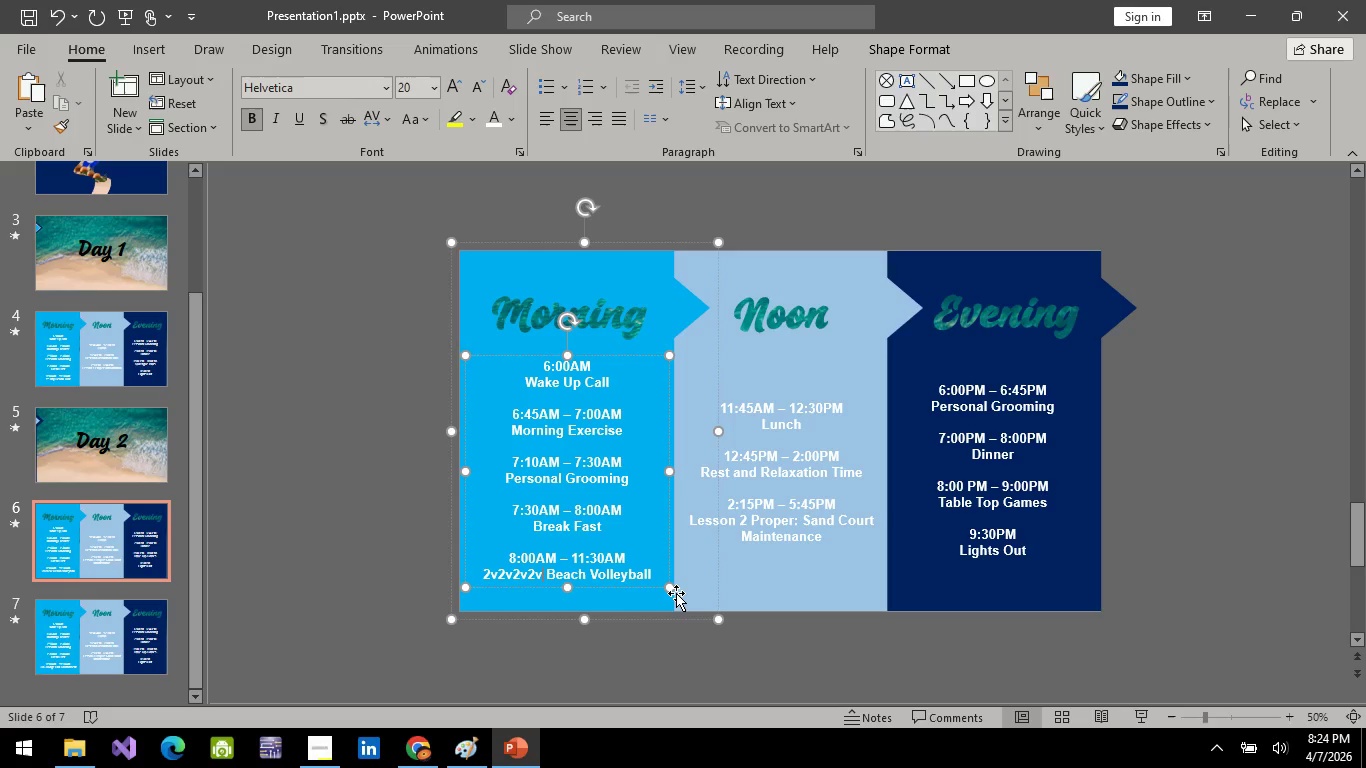 
type(v2)
 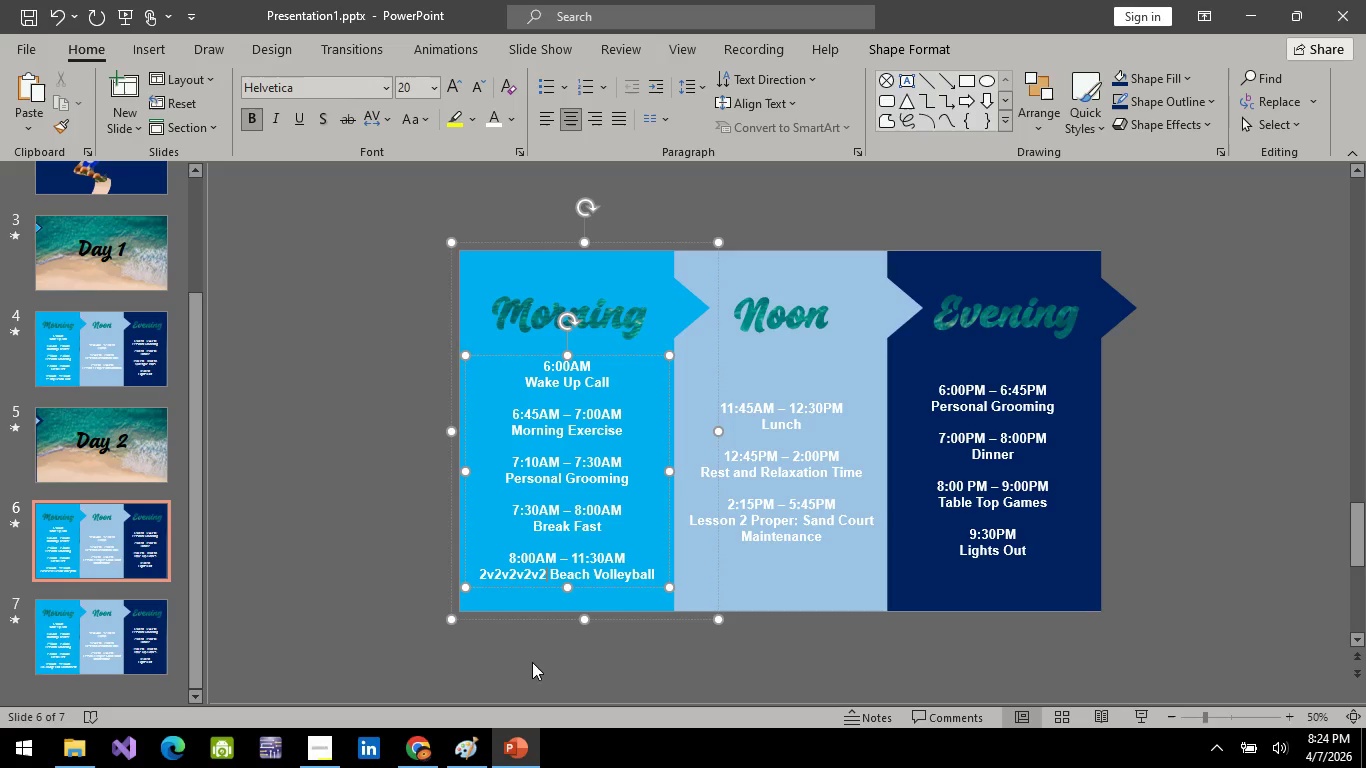 
key(ArrowRight)
 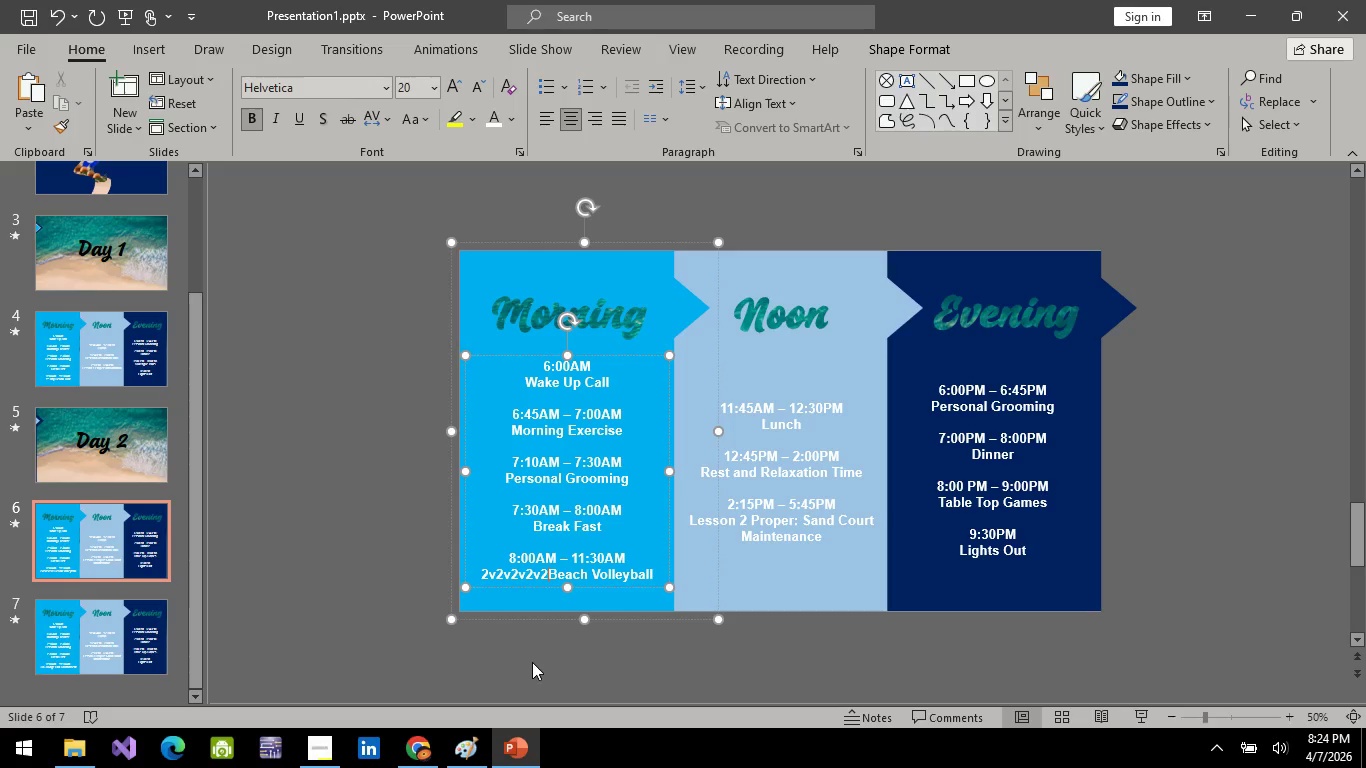 
key(Backspace)
 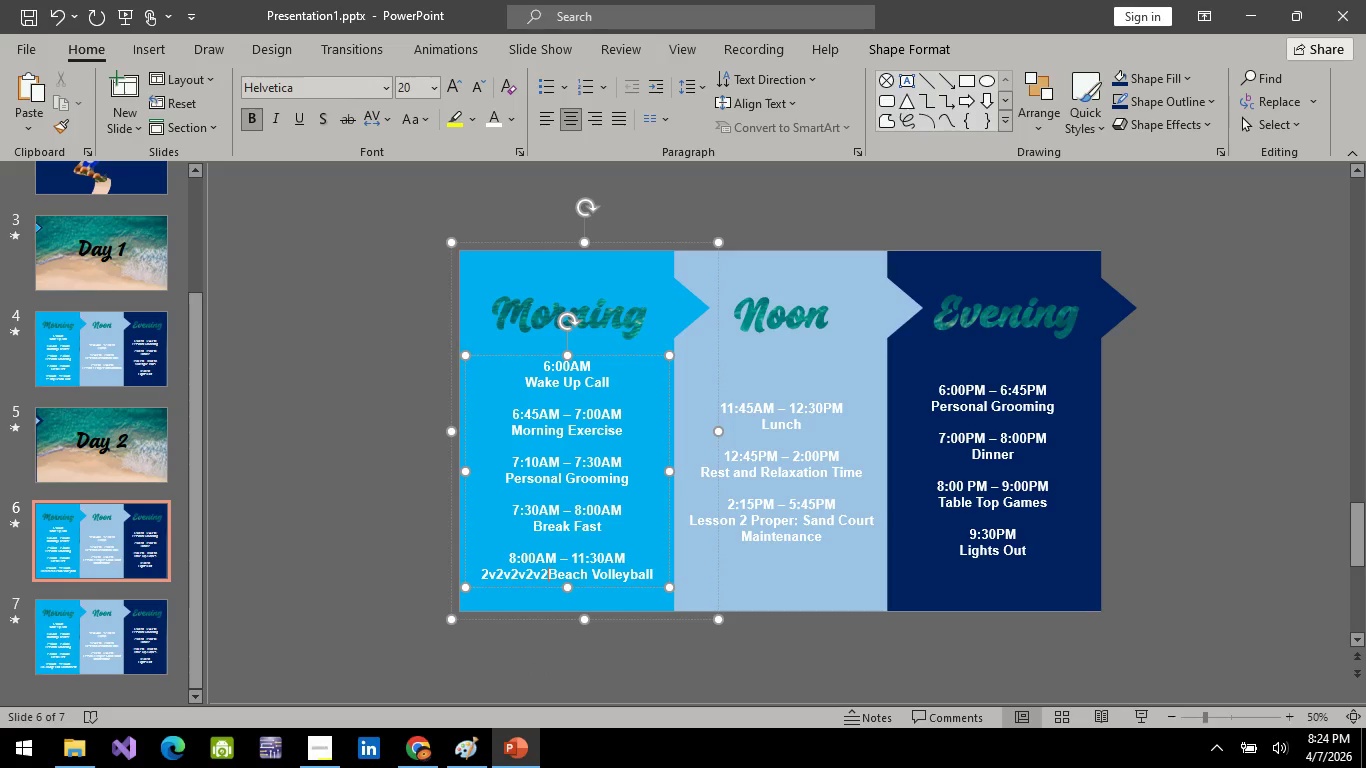 
key(Shift+Enter)
 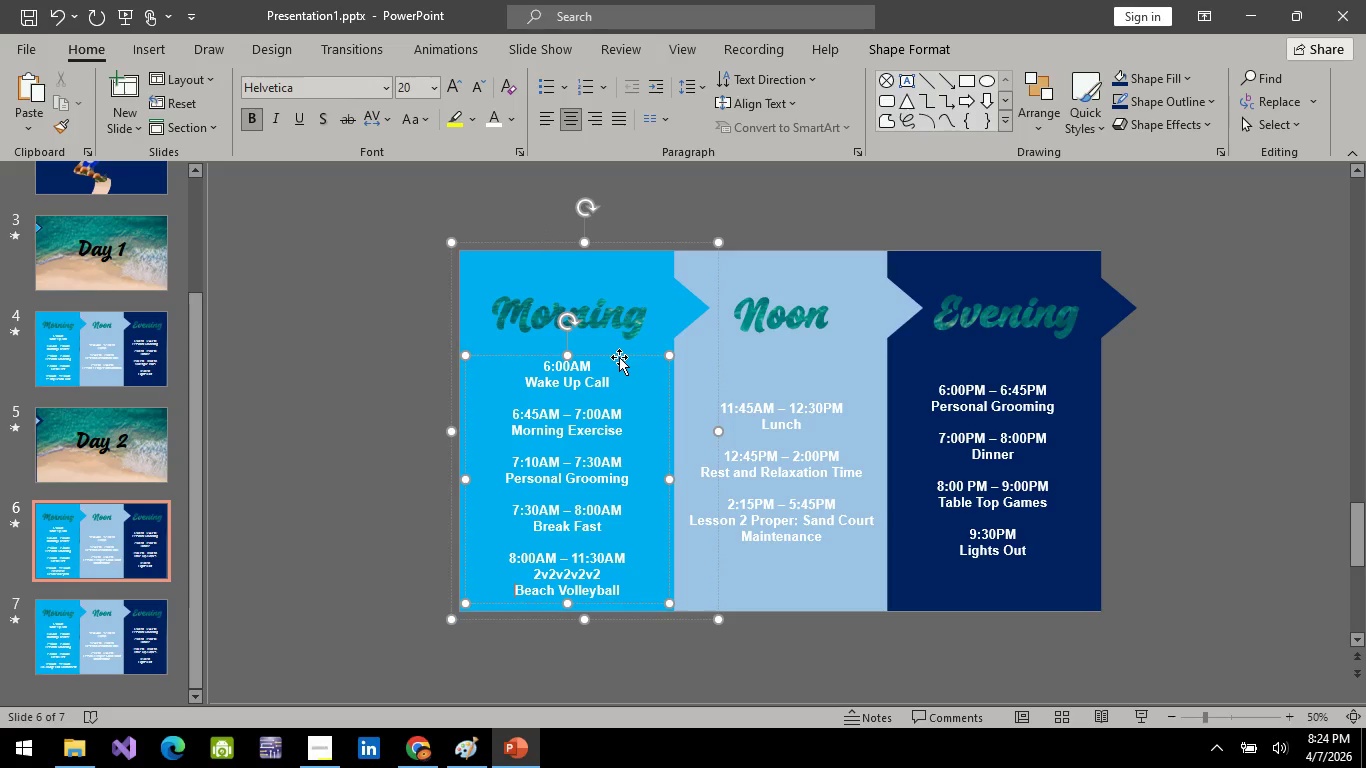 
left_click([619, 355])
 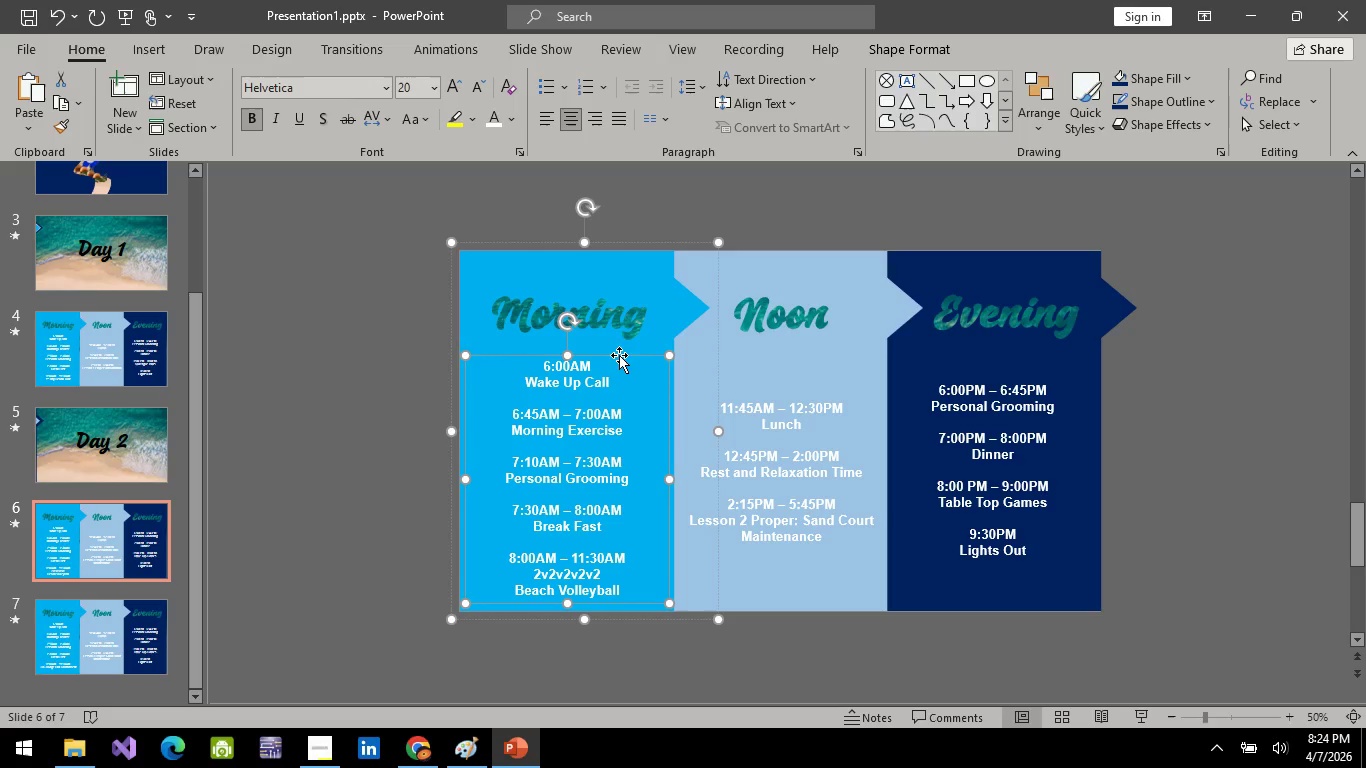 
key(ArrowUp)
 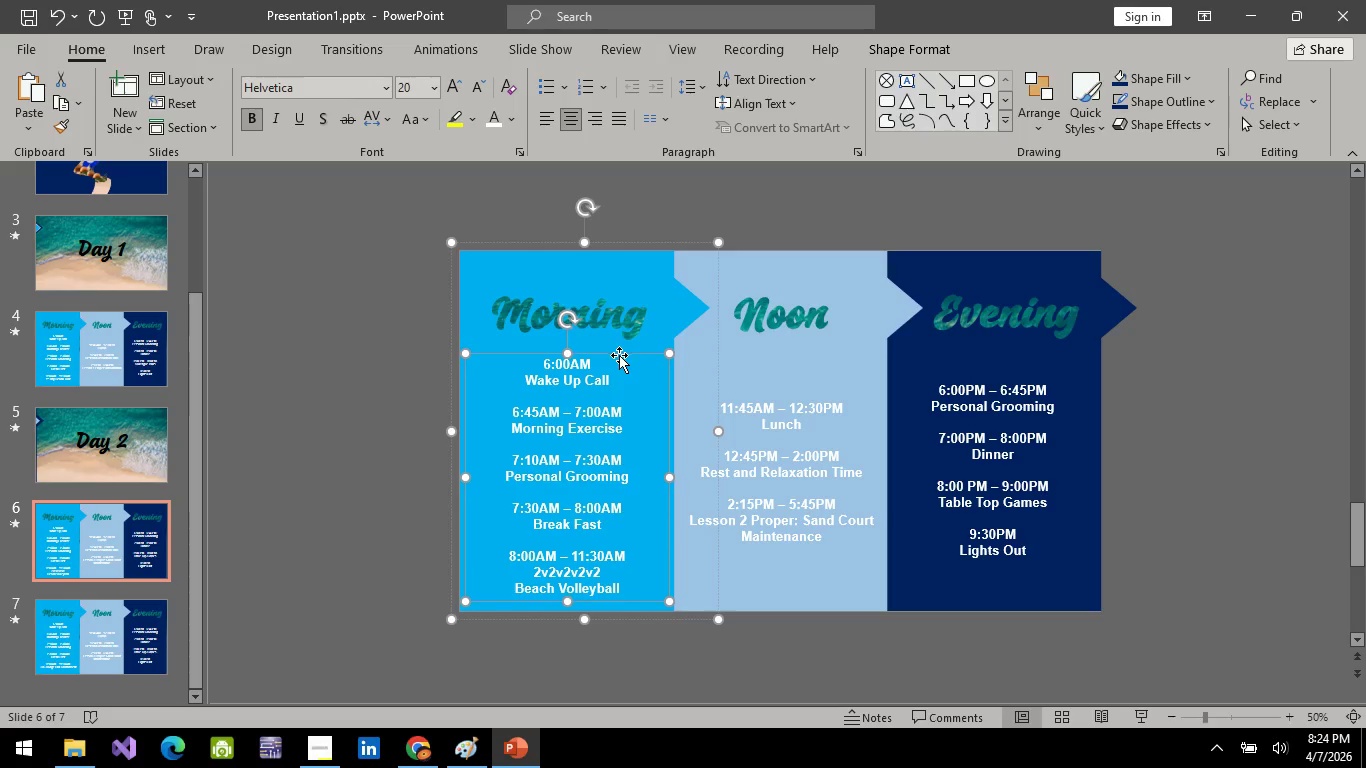 
key(ArrowUp)
 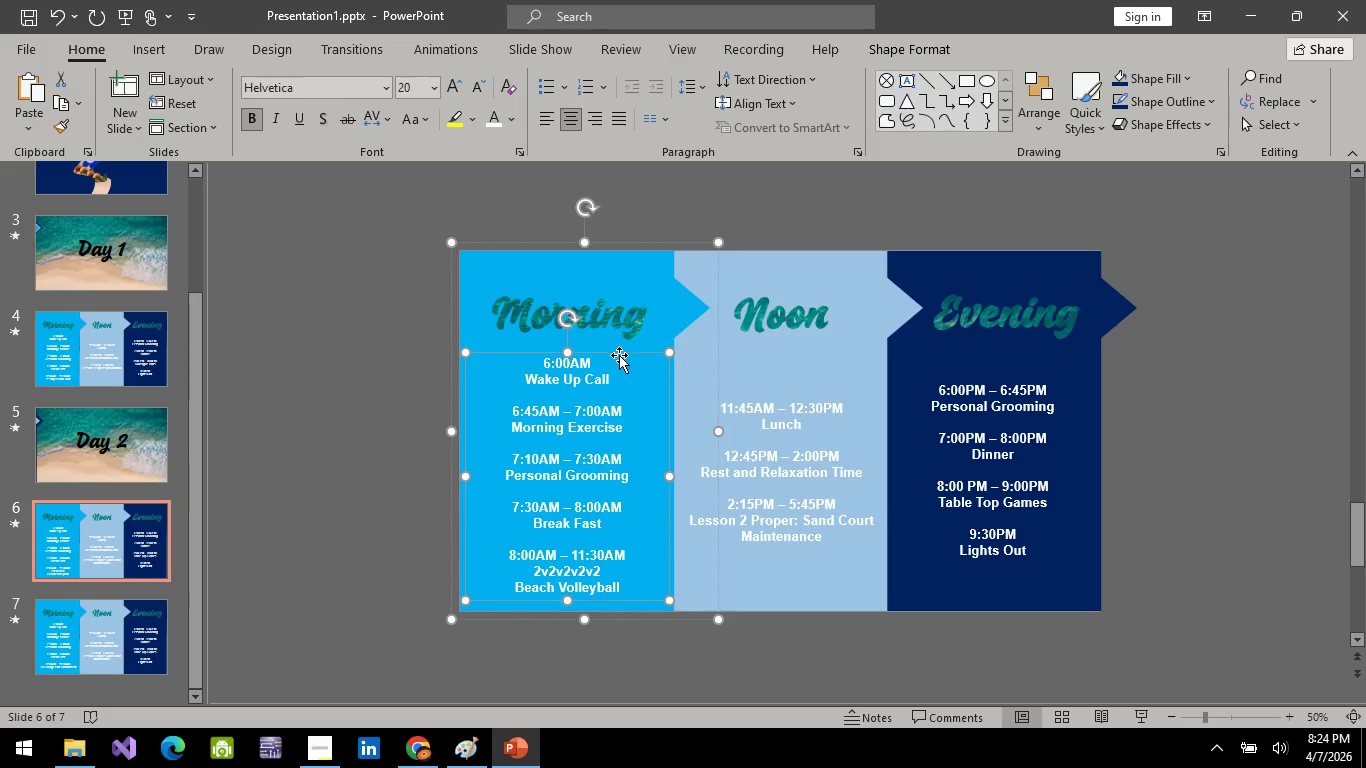 
key(ArrowUp)
 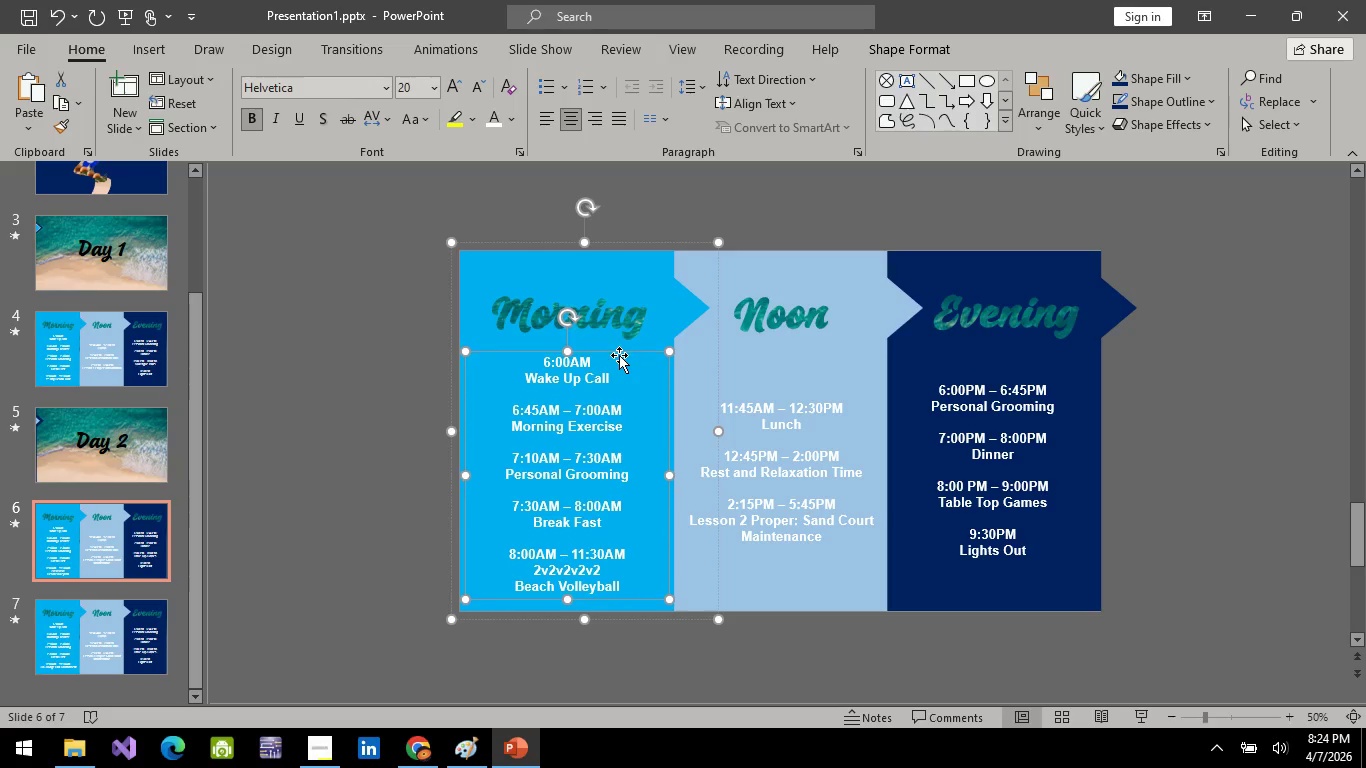 
key(ArrowUp)
 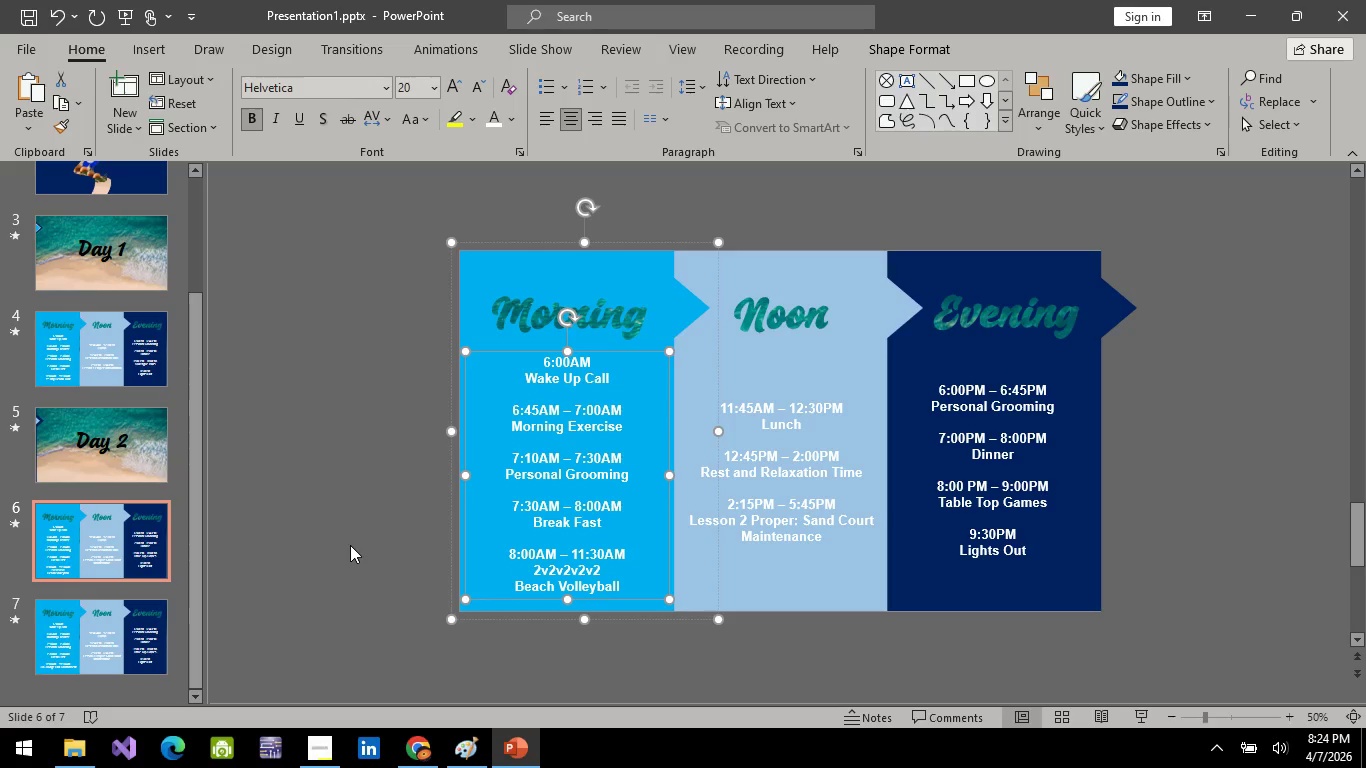 
key(ArrowUp)
 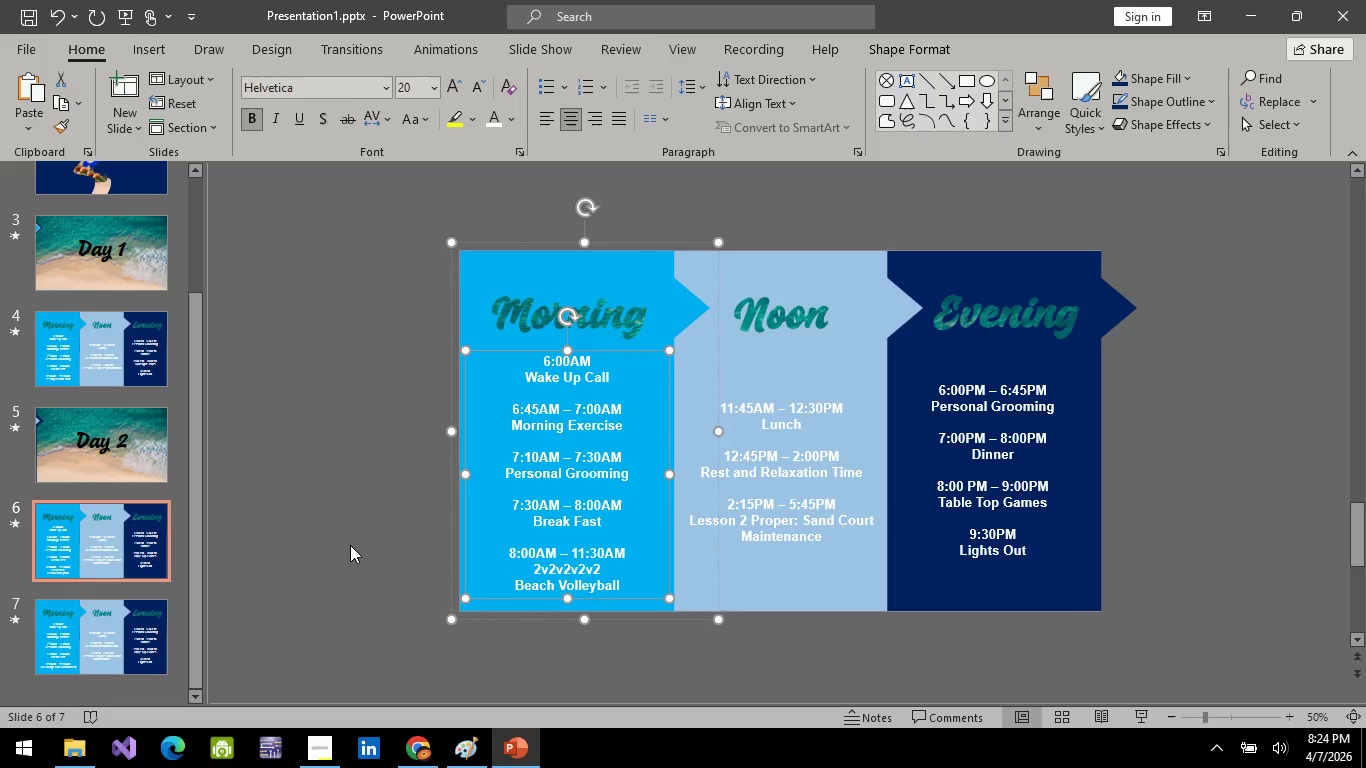 
left_click([350, 545])
 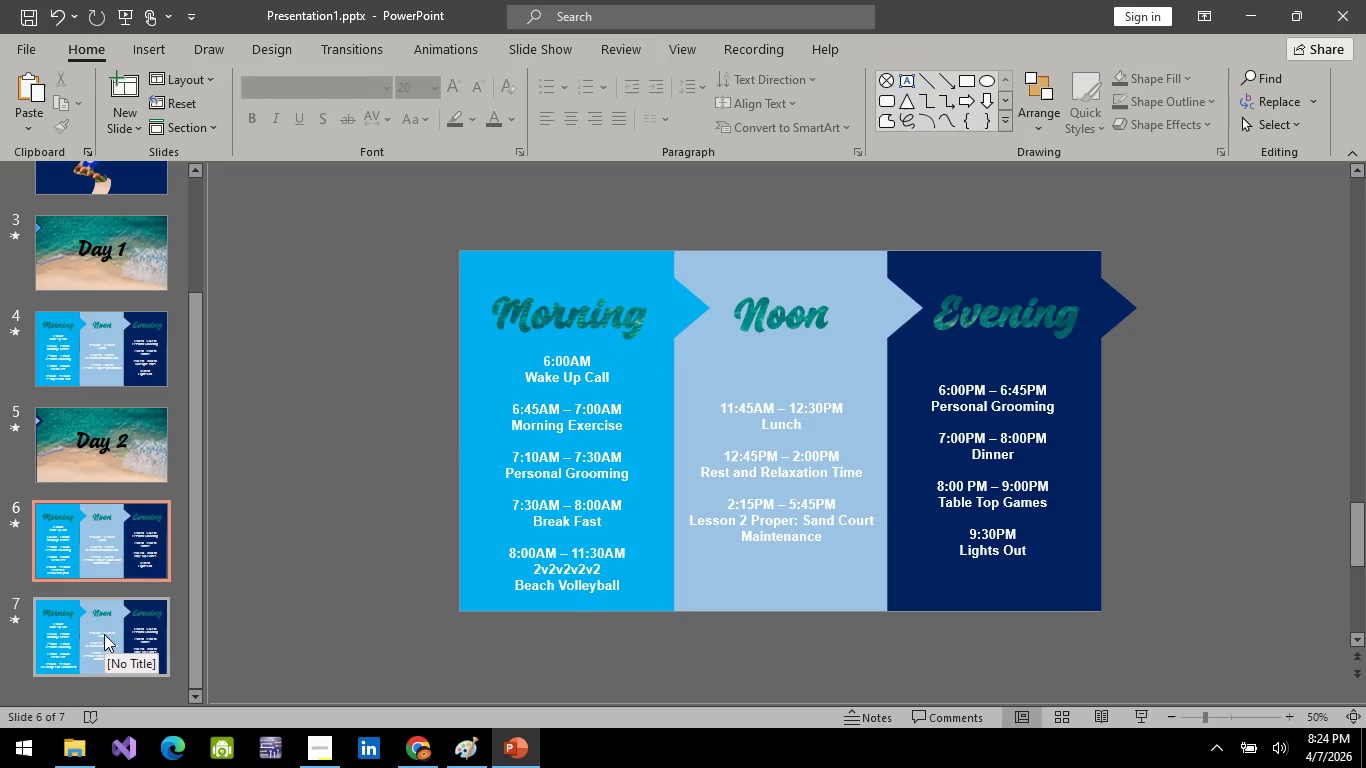 
mouse_move([75, 425])
 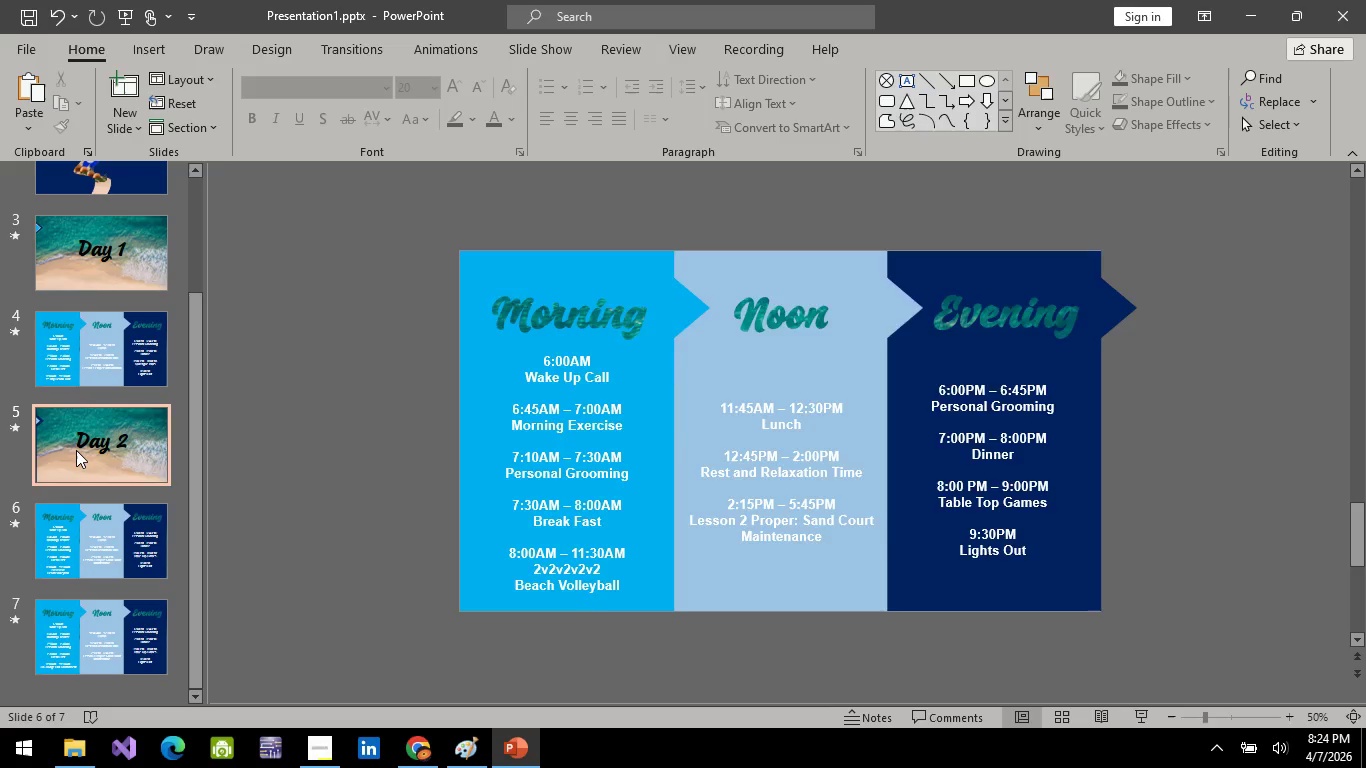 
left_click([76, 450])
 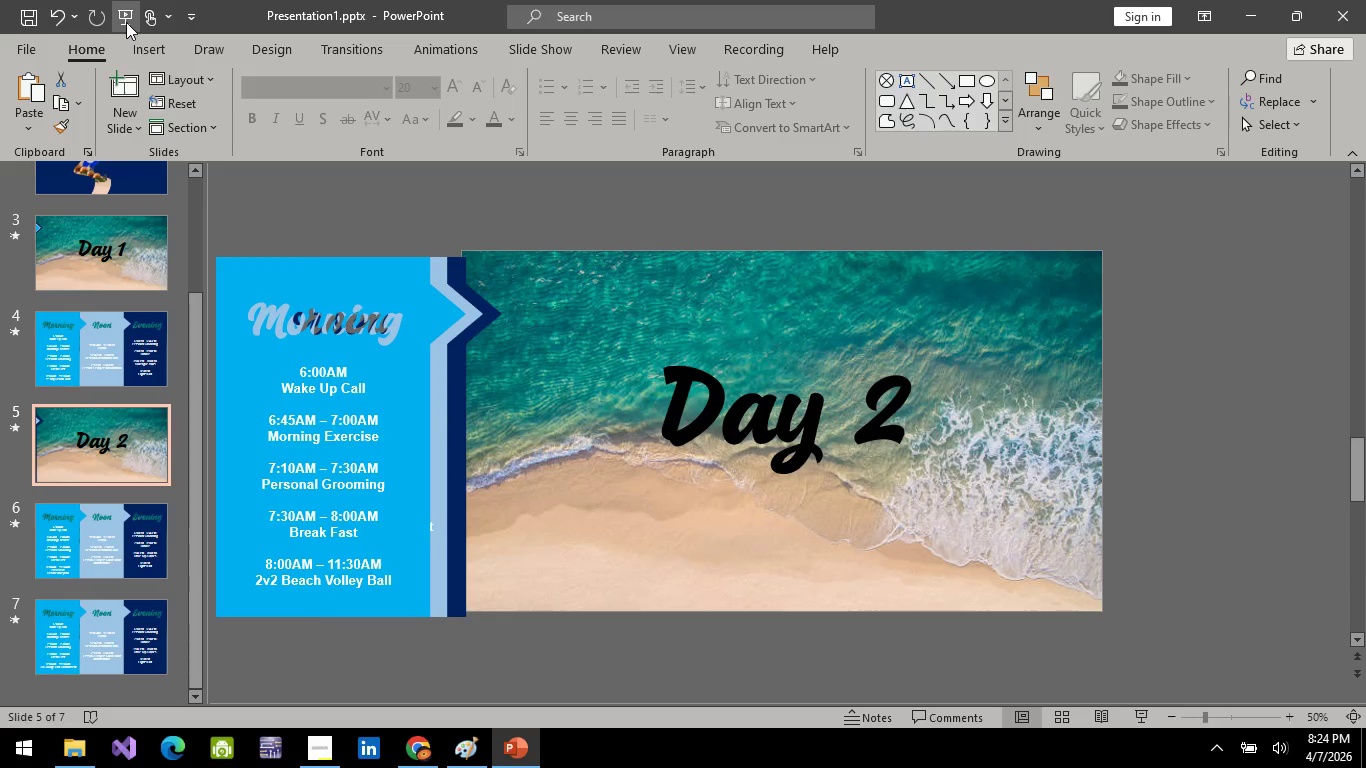 
left_click([126, 22])
 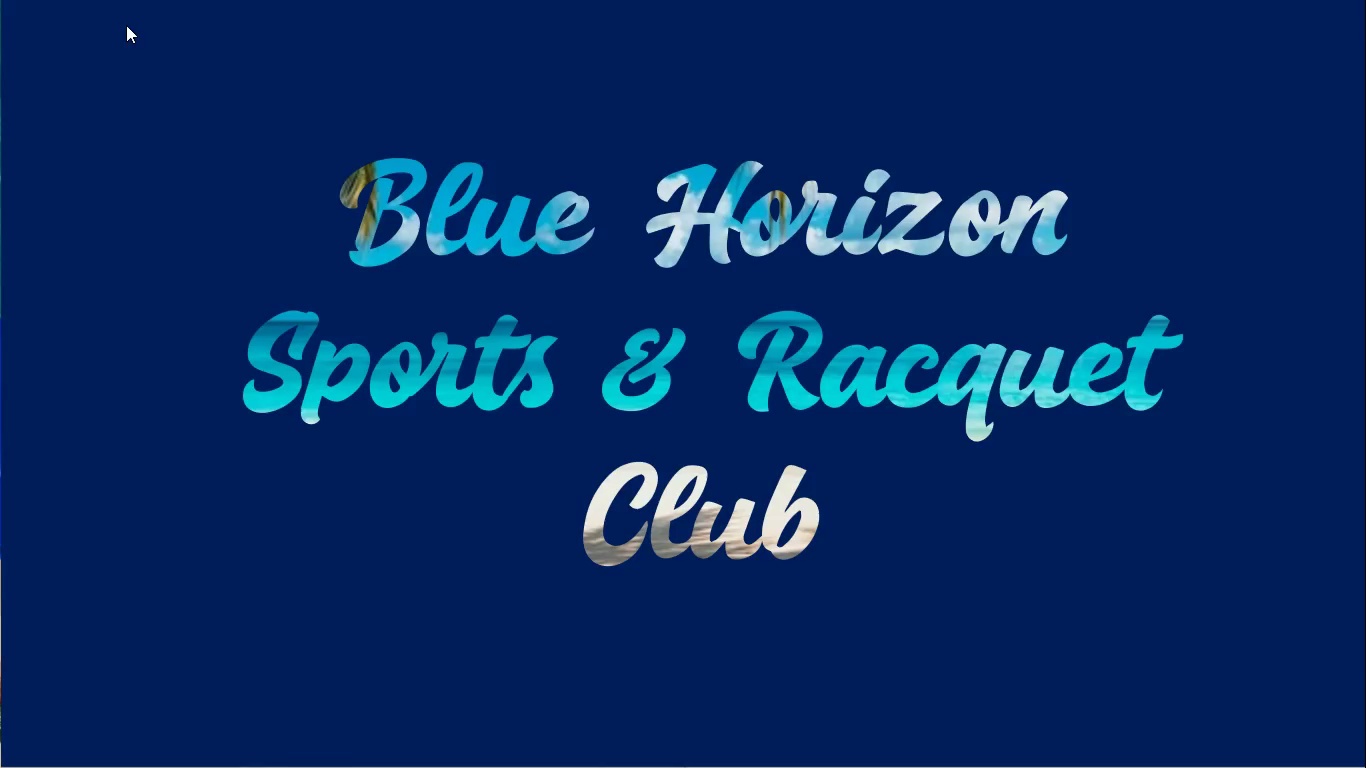 
key(Space)
 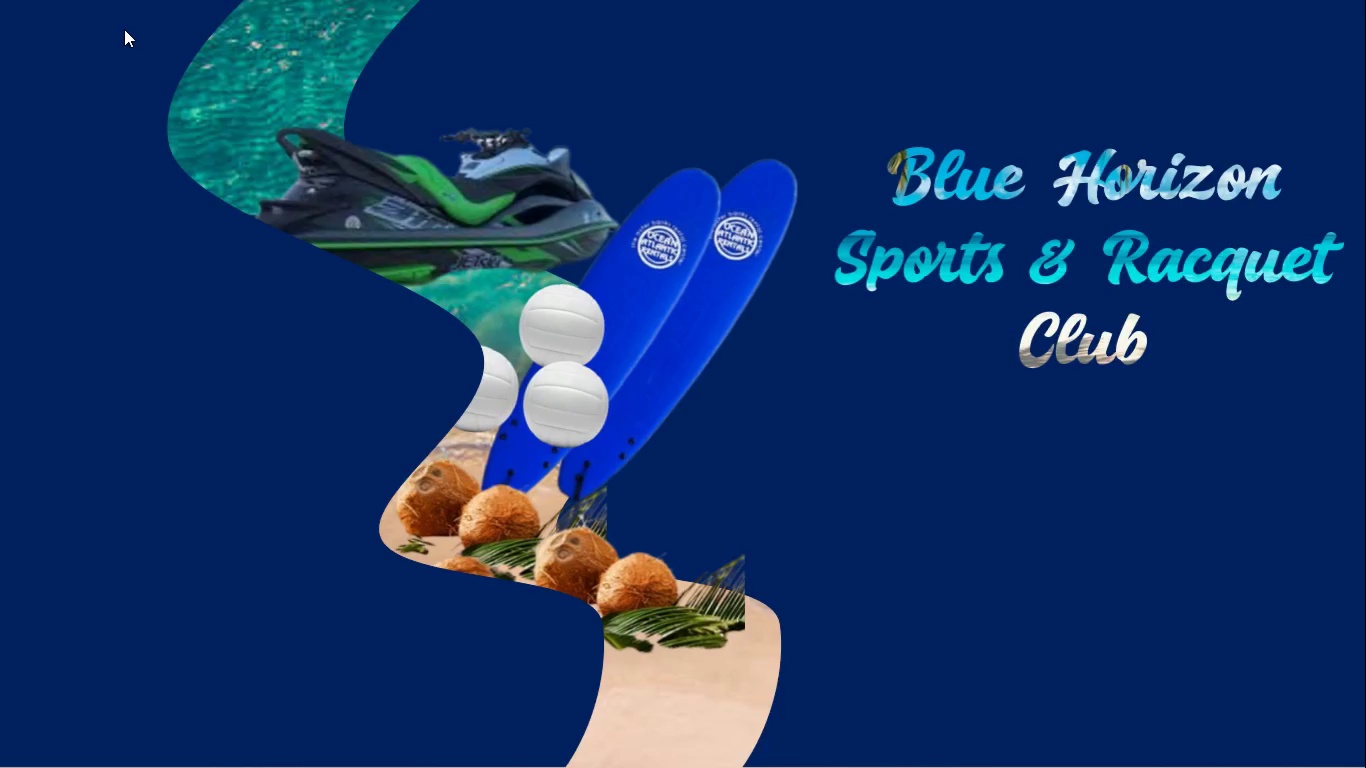 
key(Space)
 